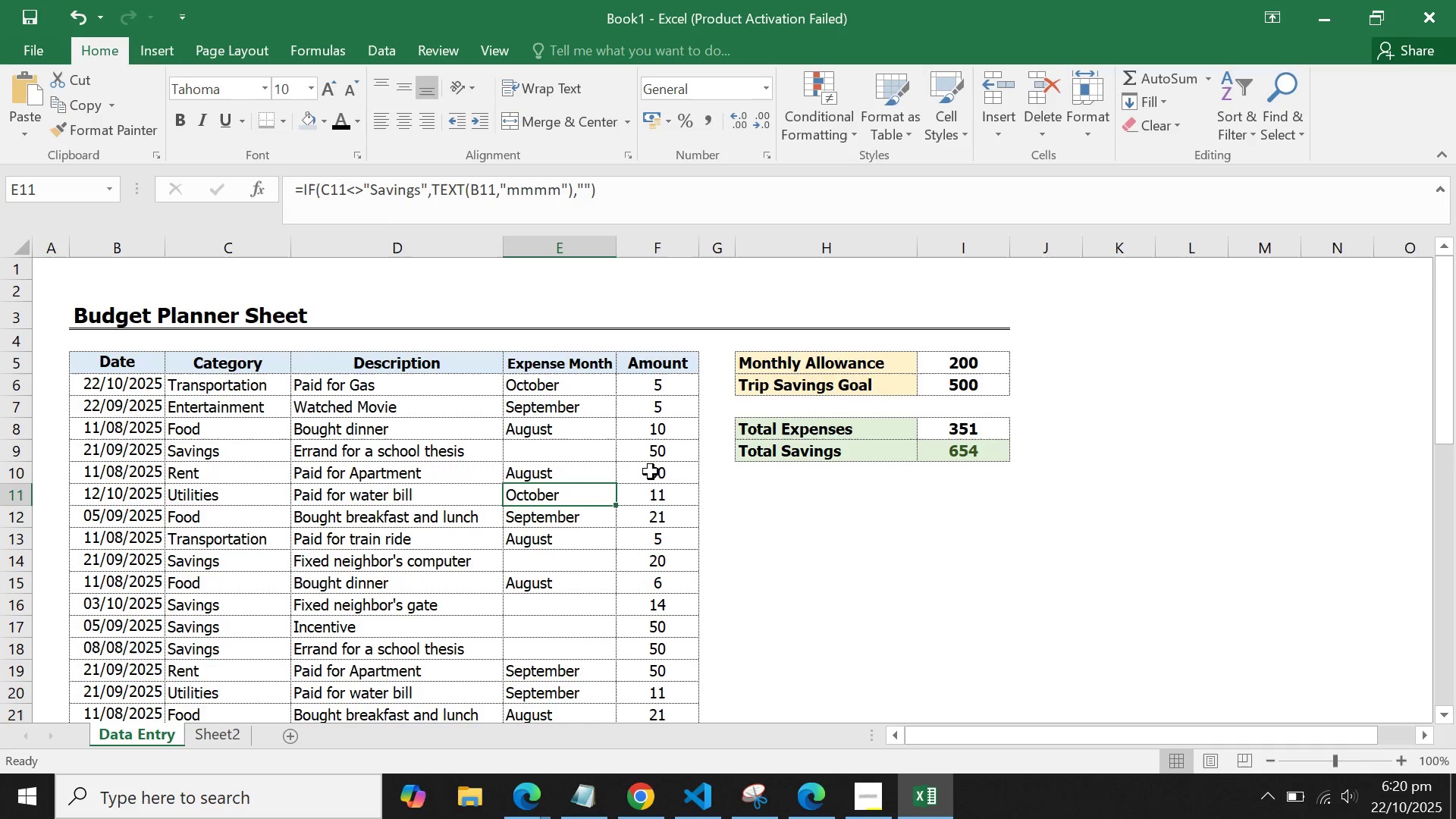 
double_click([651, 472])
 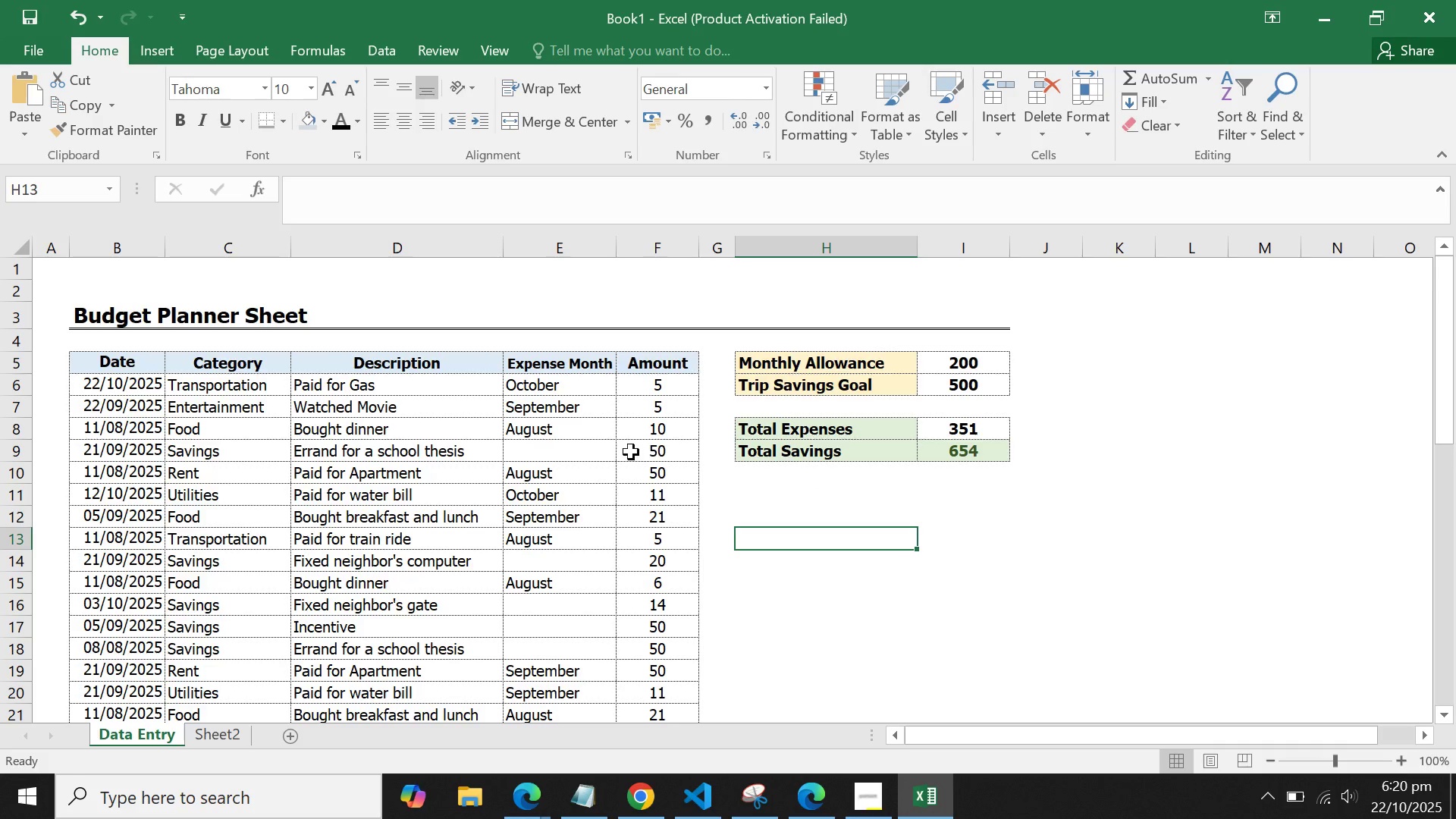 
scroll: coordinate [631, 450], scroll_direction: down, amount: 2.0
 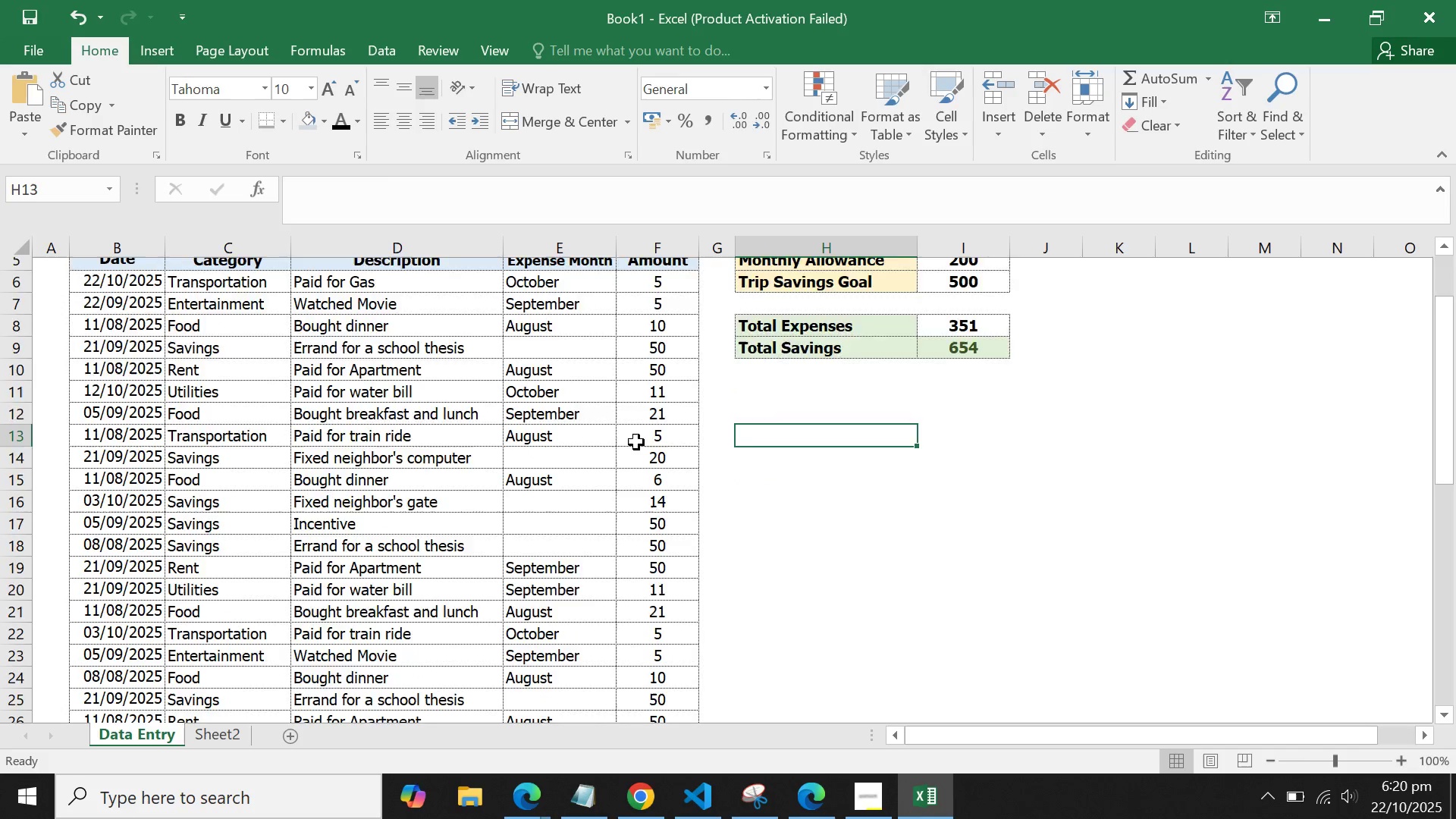 
scroll: coordinate [636, 442], scroll_direction: up, amount: 2.0
 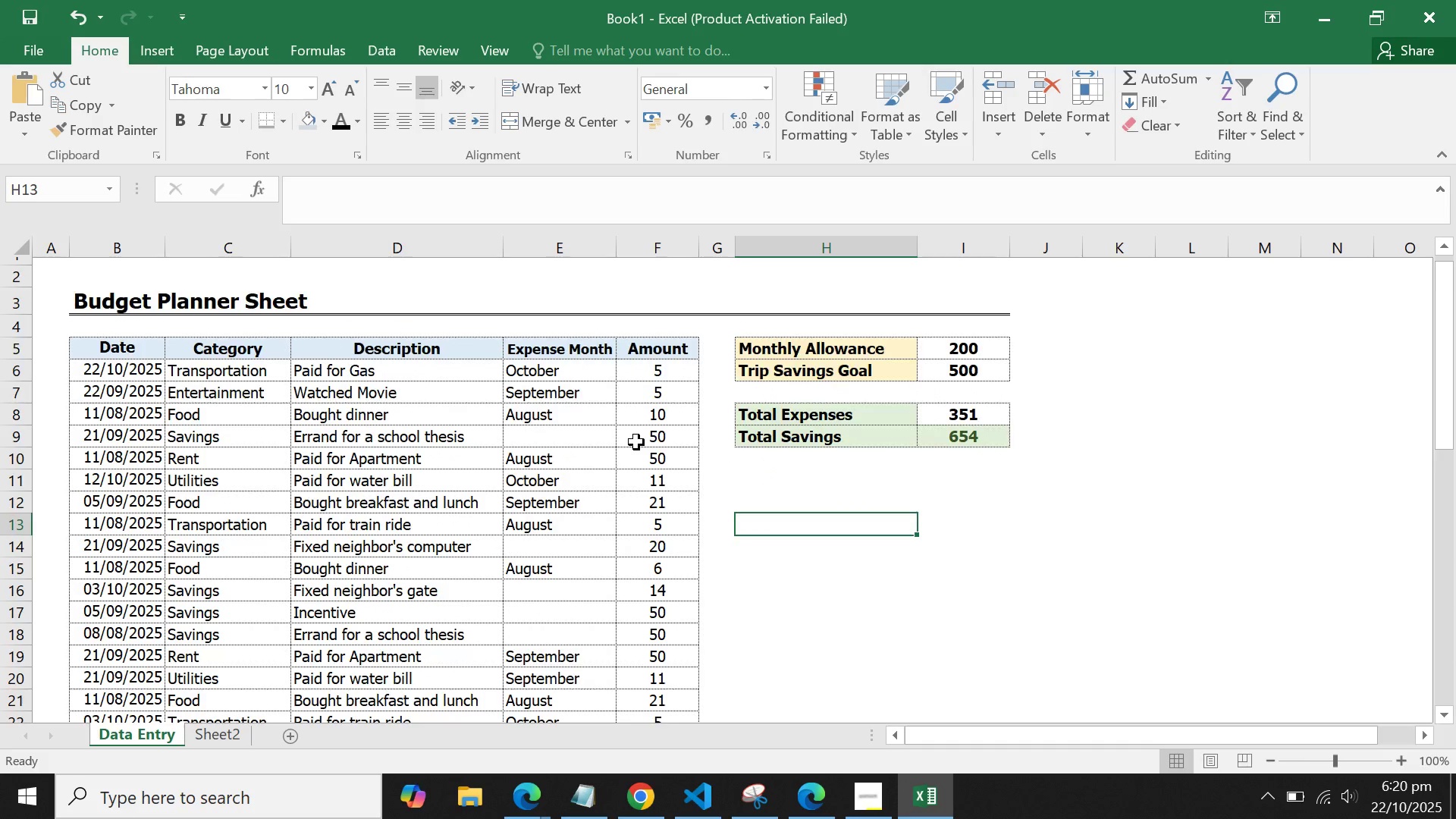 
scroll: coordinate [636, 442], scroll_direction: down, amount: 2.0
 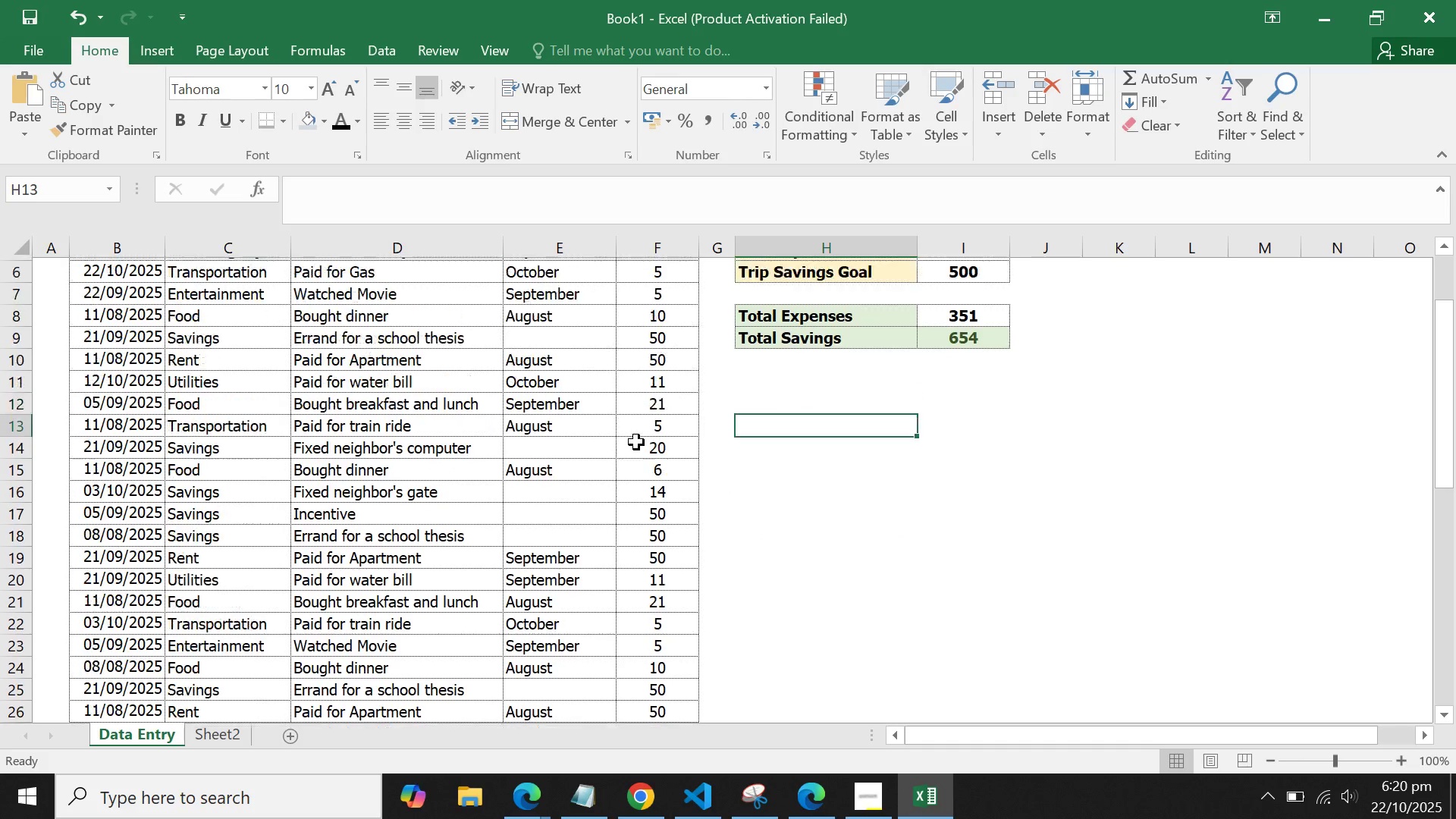 
scroll: coordinate [636, 442], scroll_direction: up, amount: 2.0
 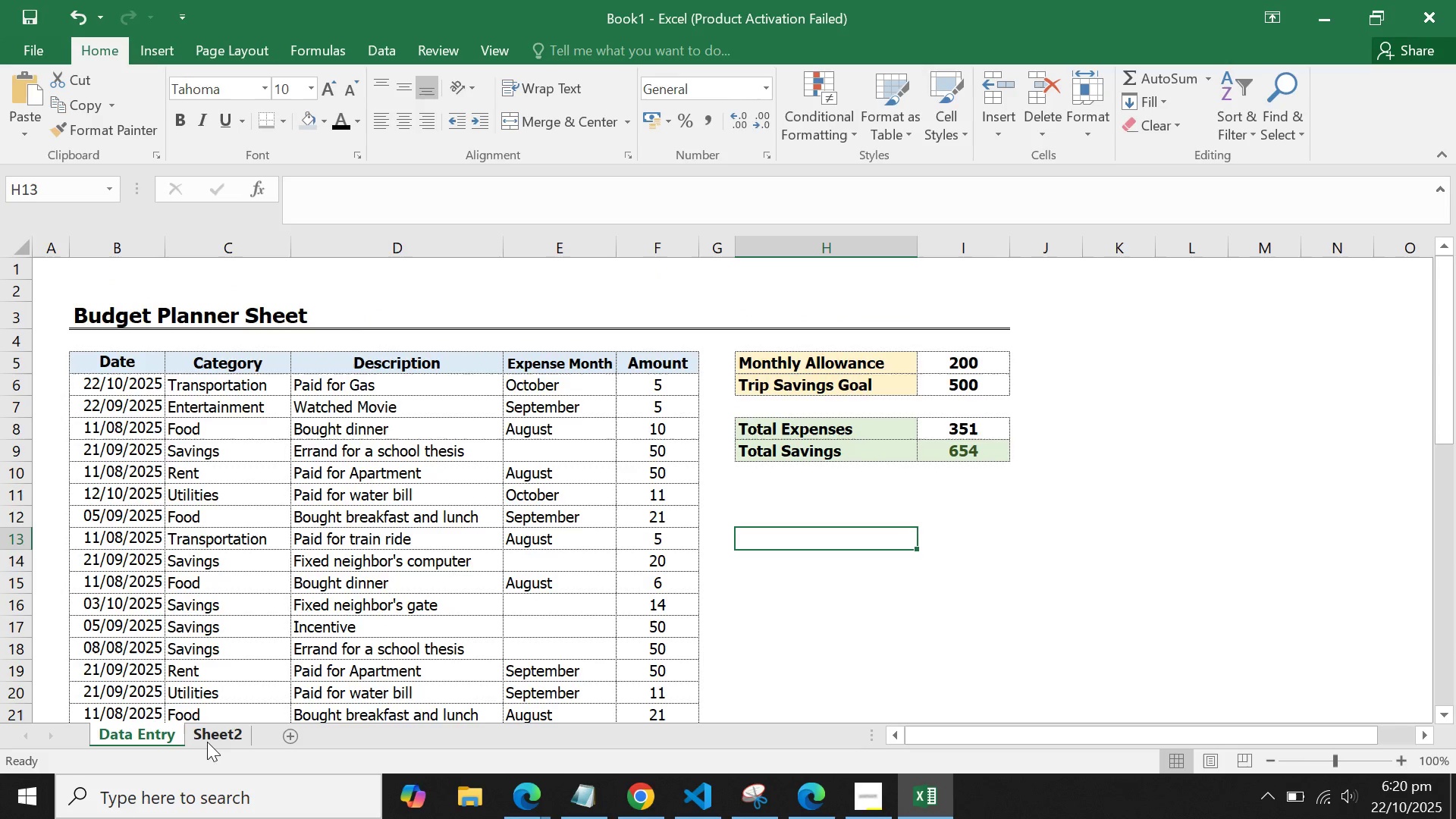 
left_click([207, 742])
 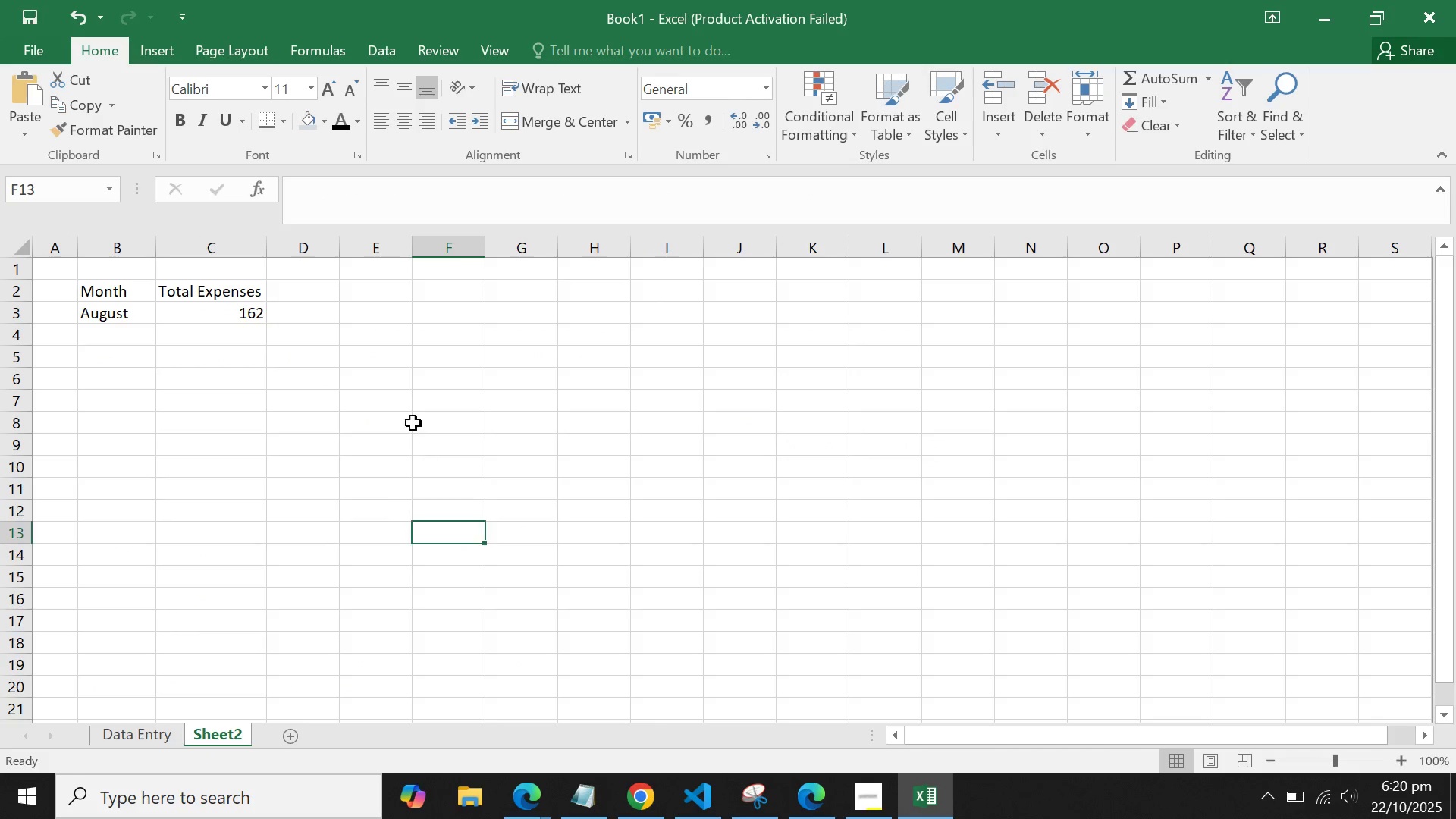 
double_click([413, 423])
 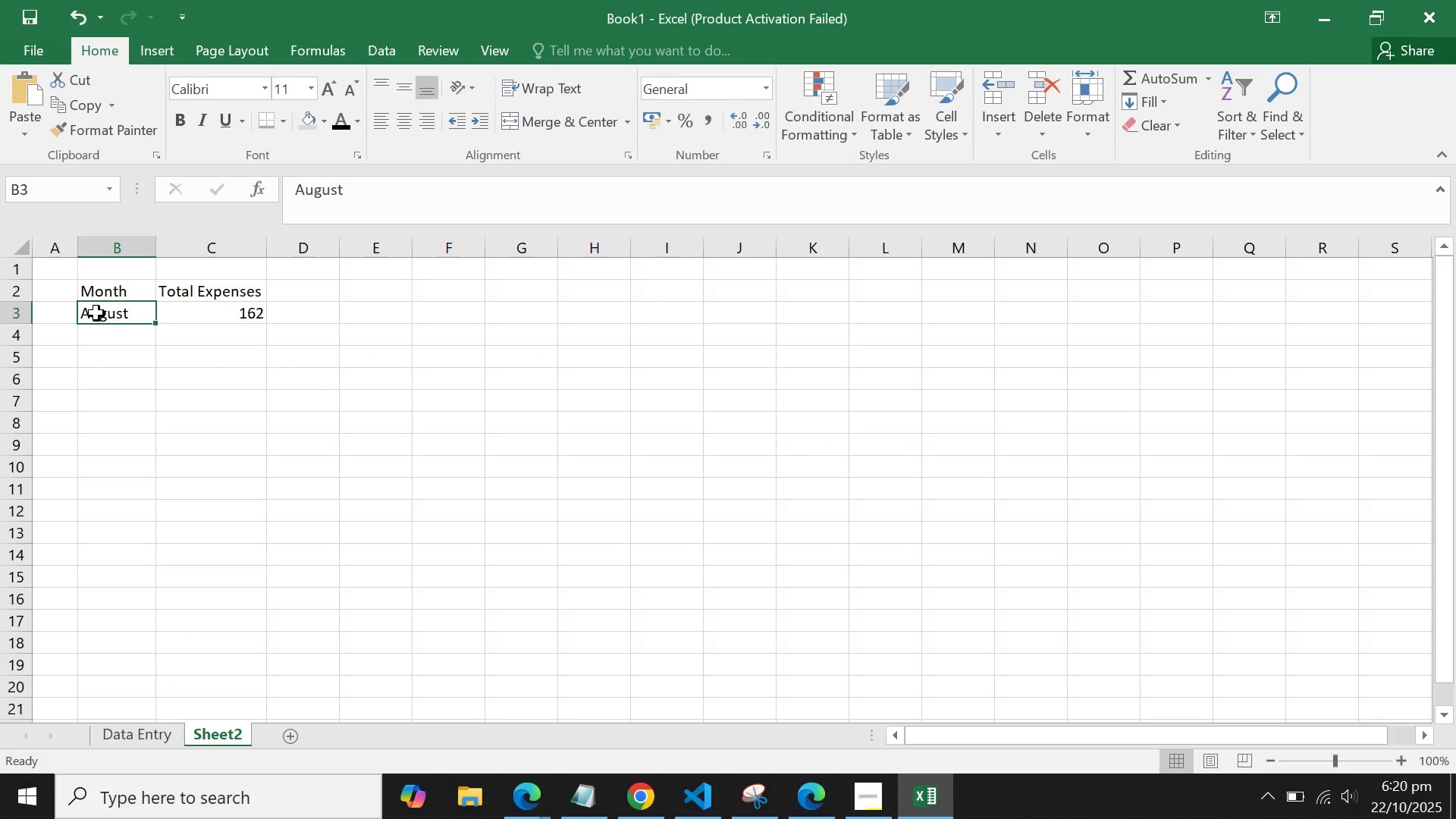 
left_click([96, 313])
 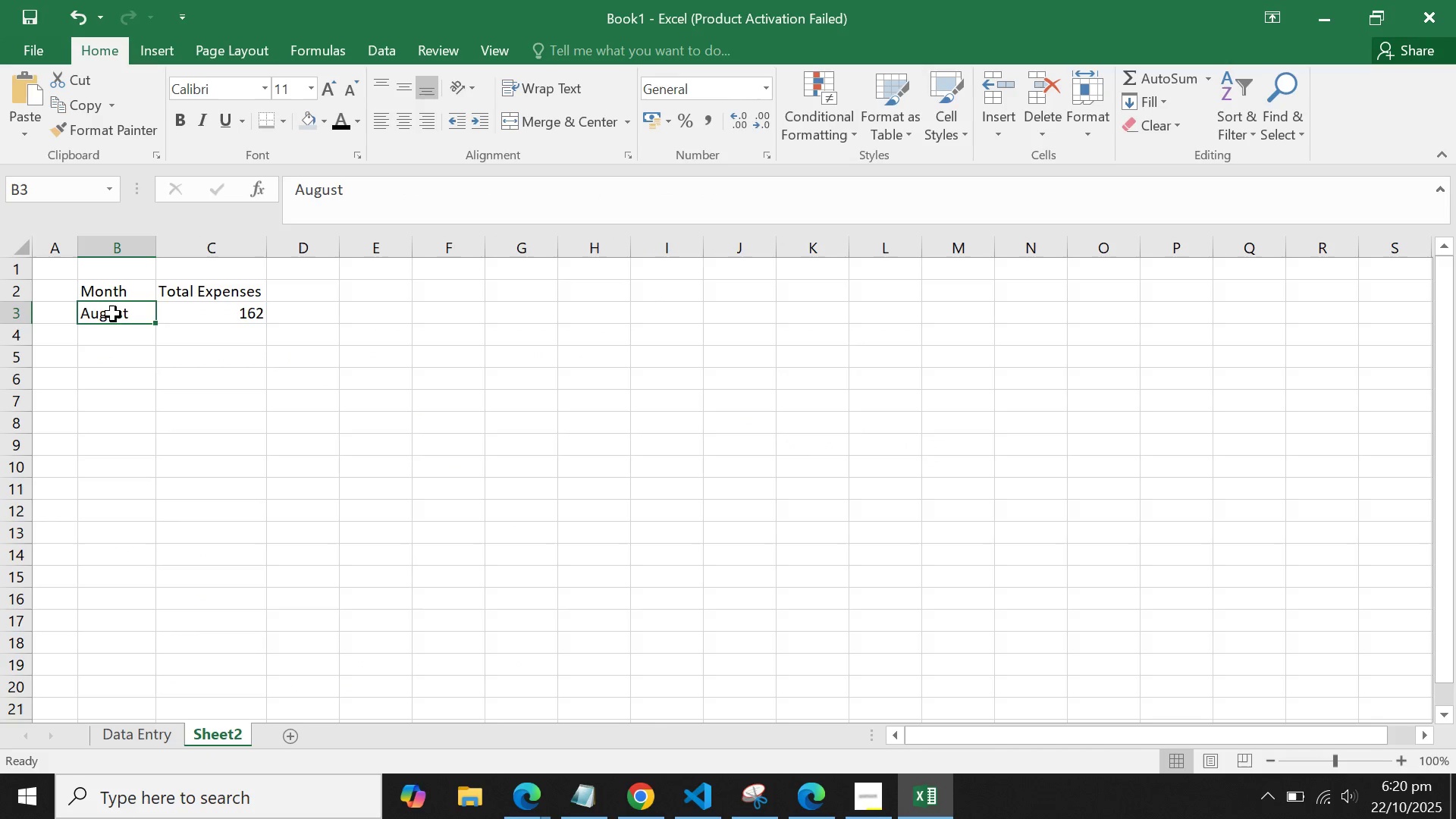 
key(Control+C)
 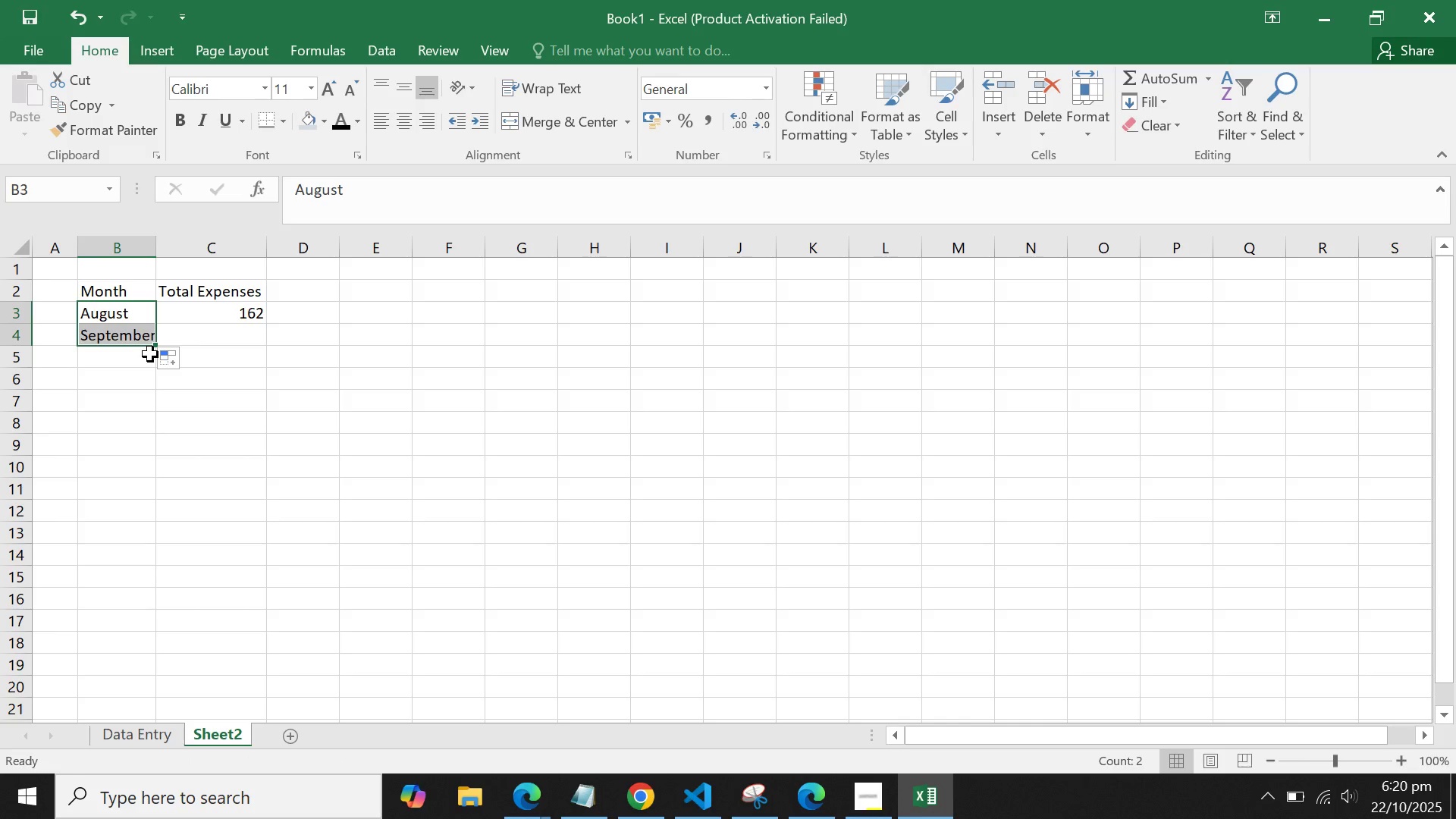 
double_click([150, 338])
 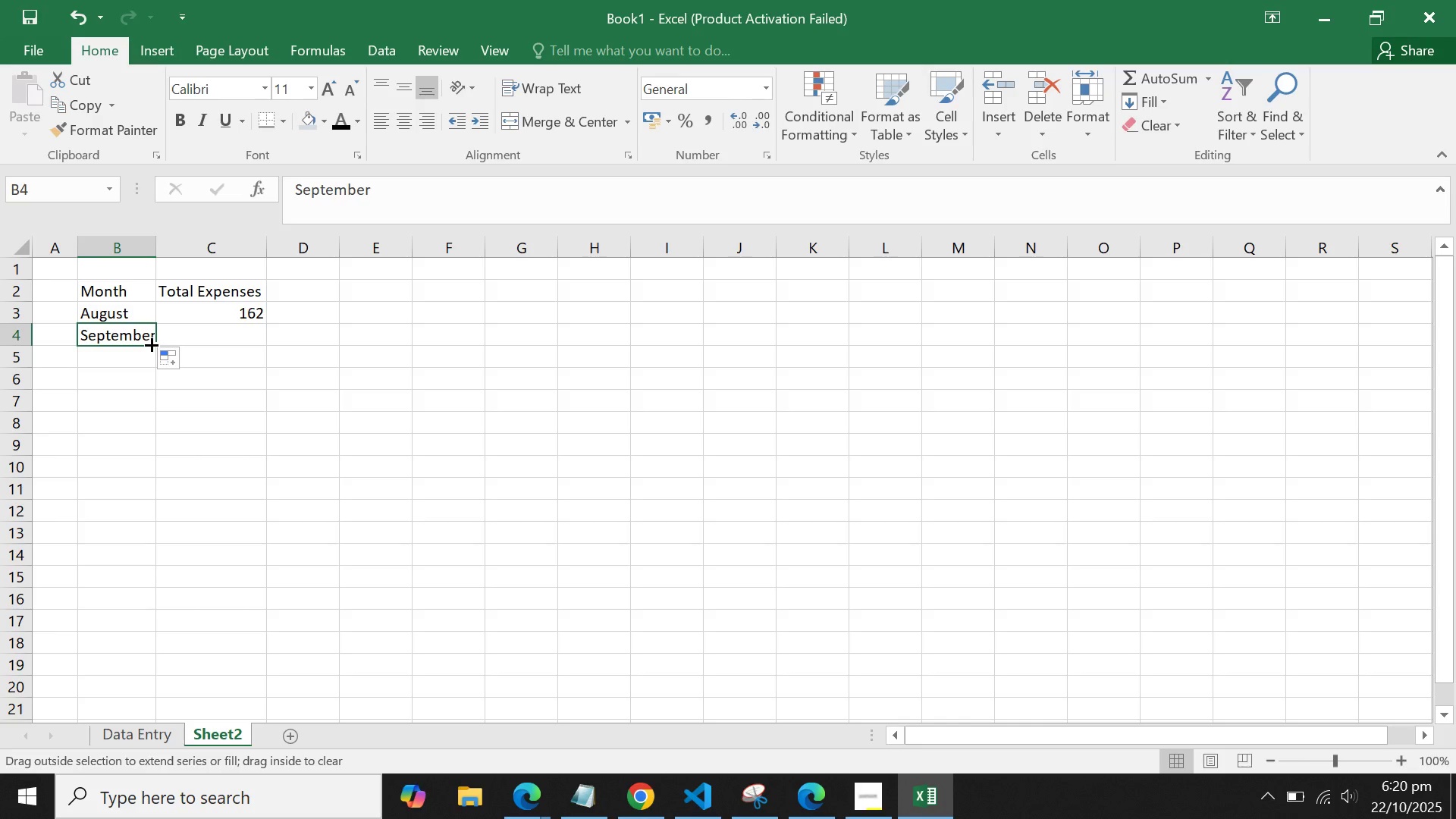 
left_click([150, 344])
 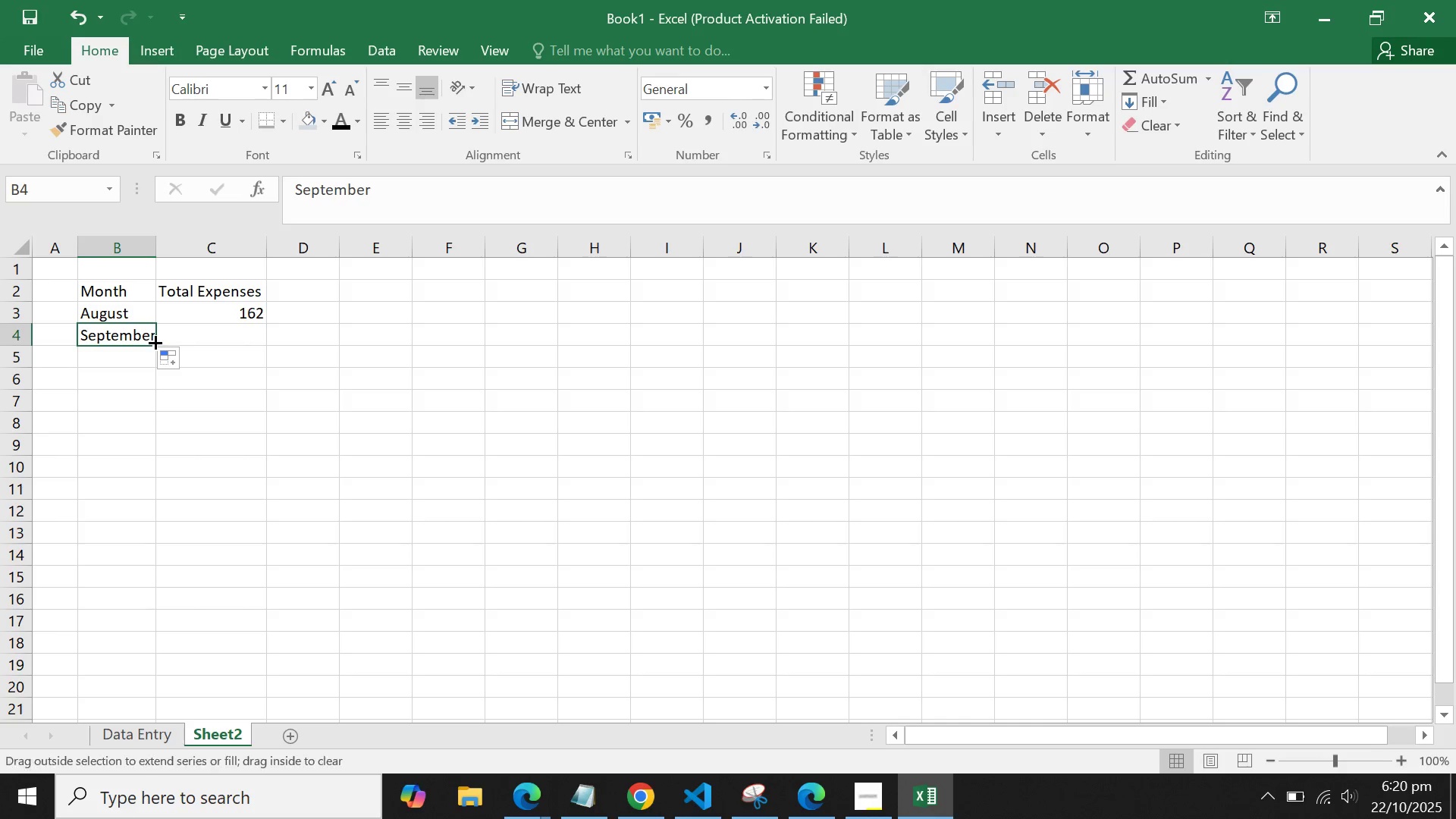 
left_click([154, 341])
 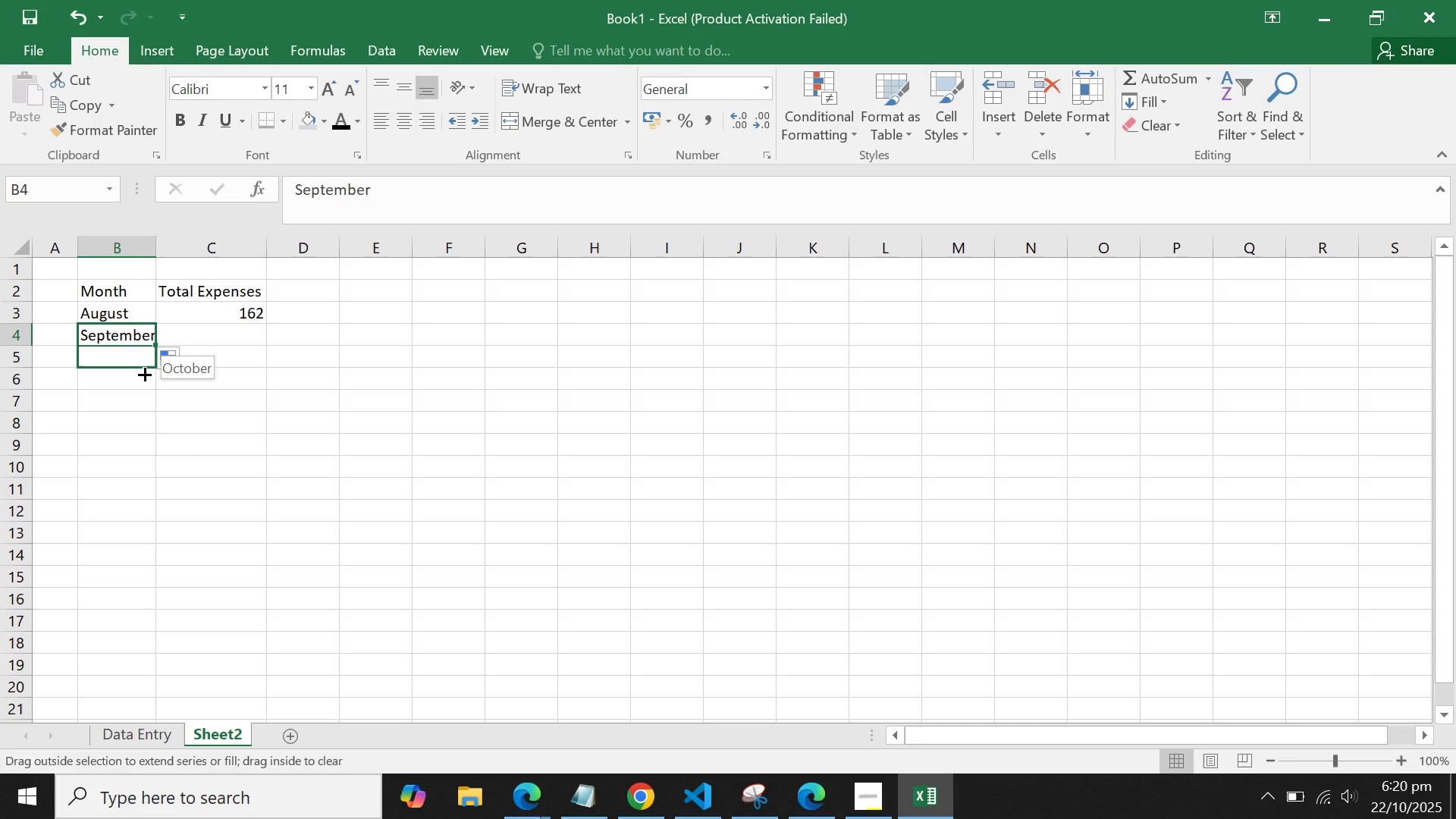 
left_click([147, 345])
 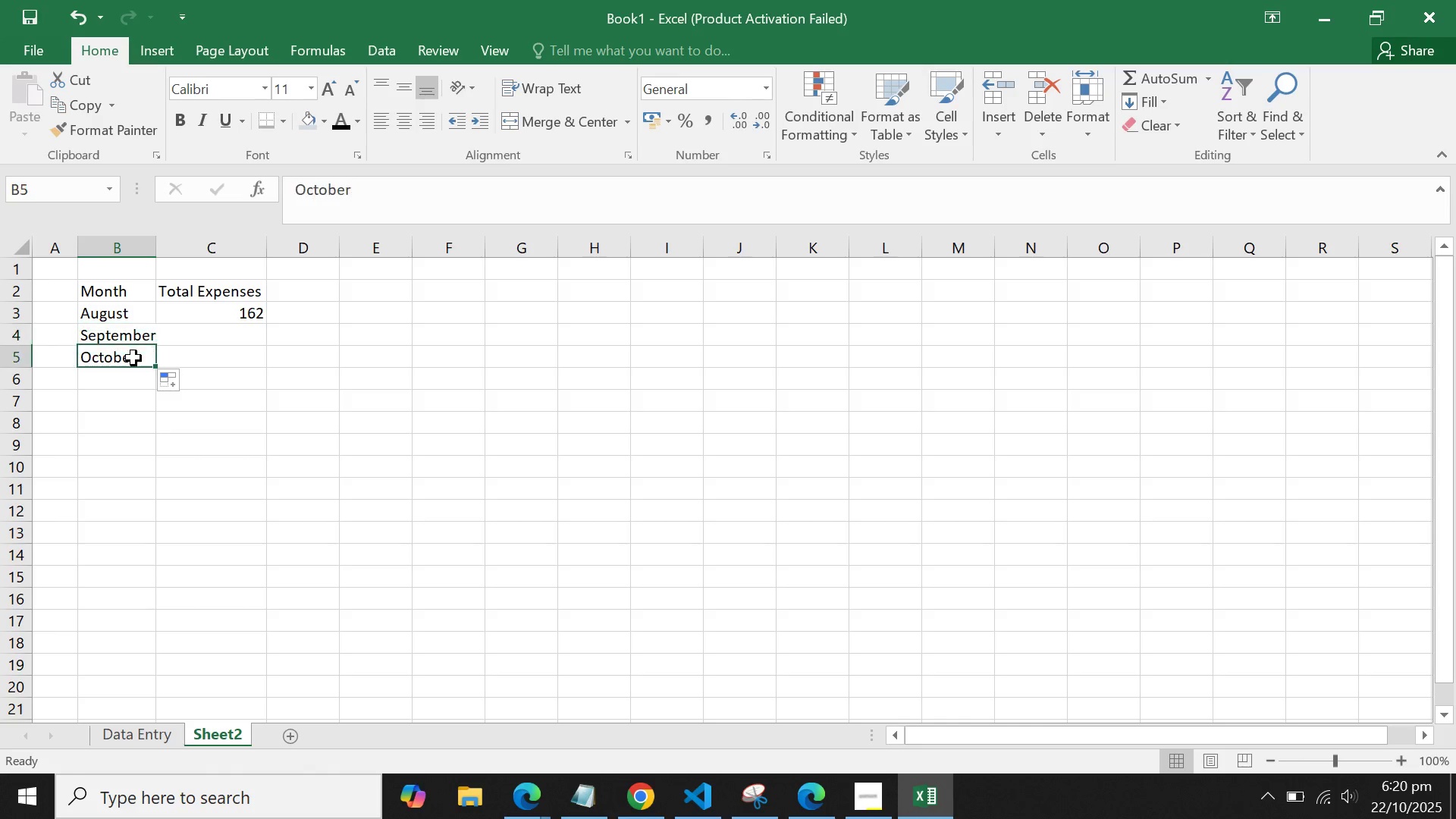 
left_click([133, 358])
 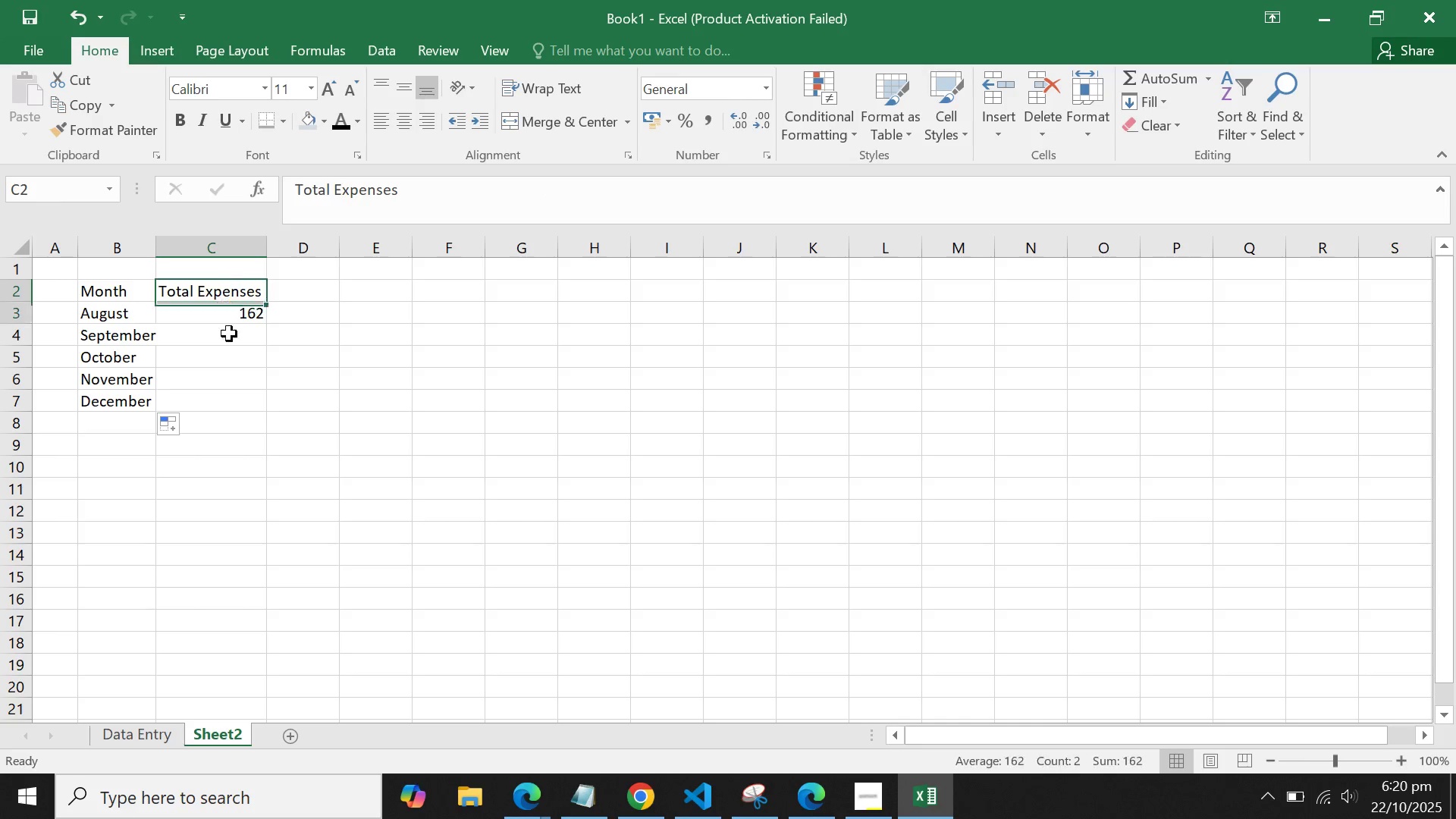 
hold_key(key=ControlLeft, duration=1.46)
 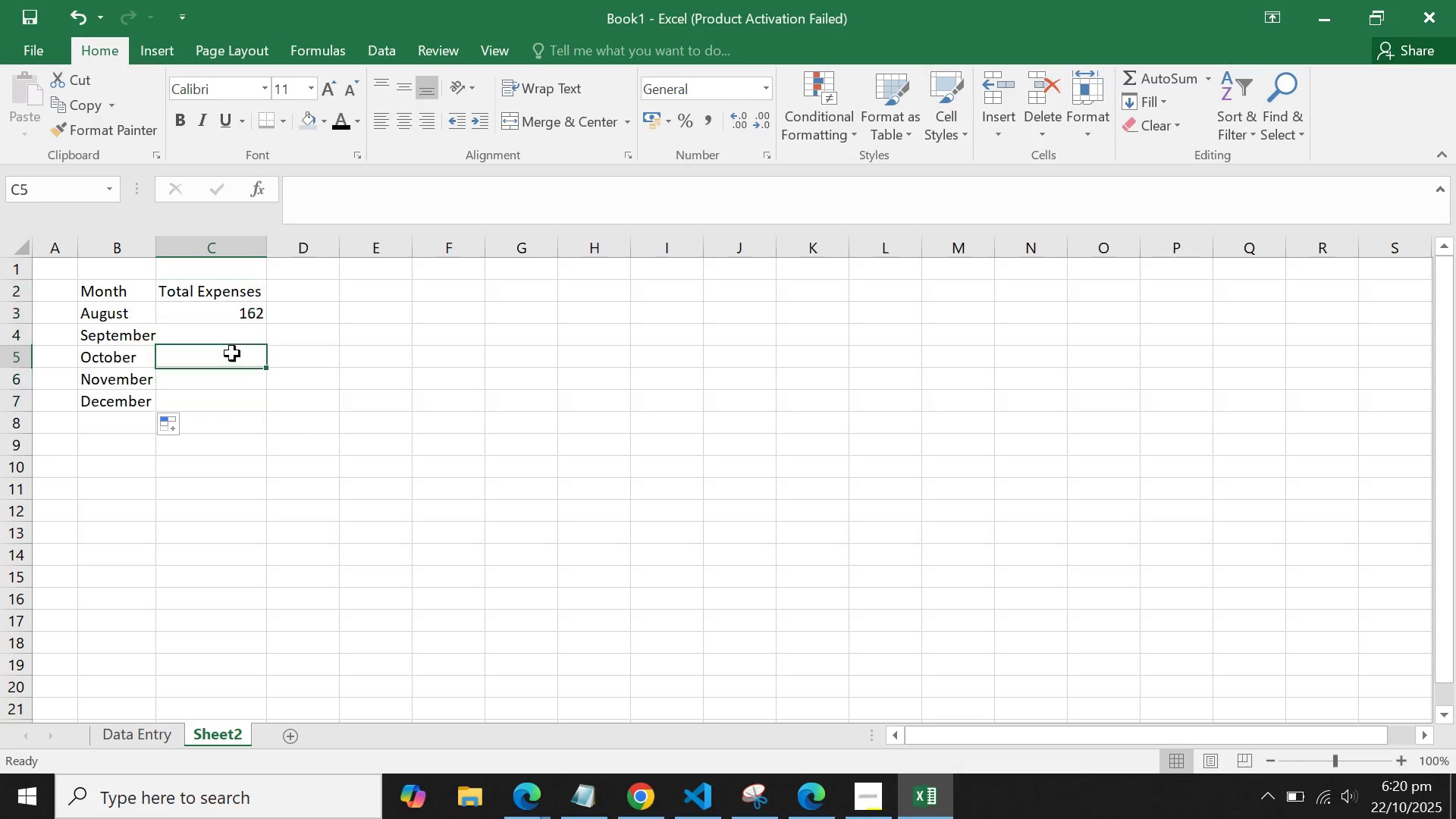 
left_click([232, 355])
 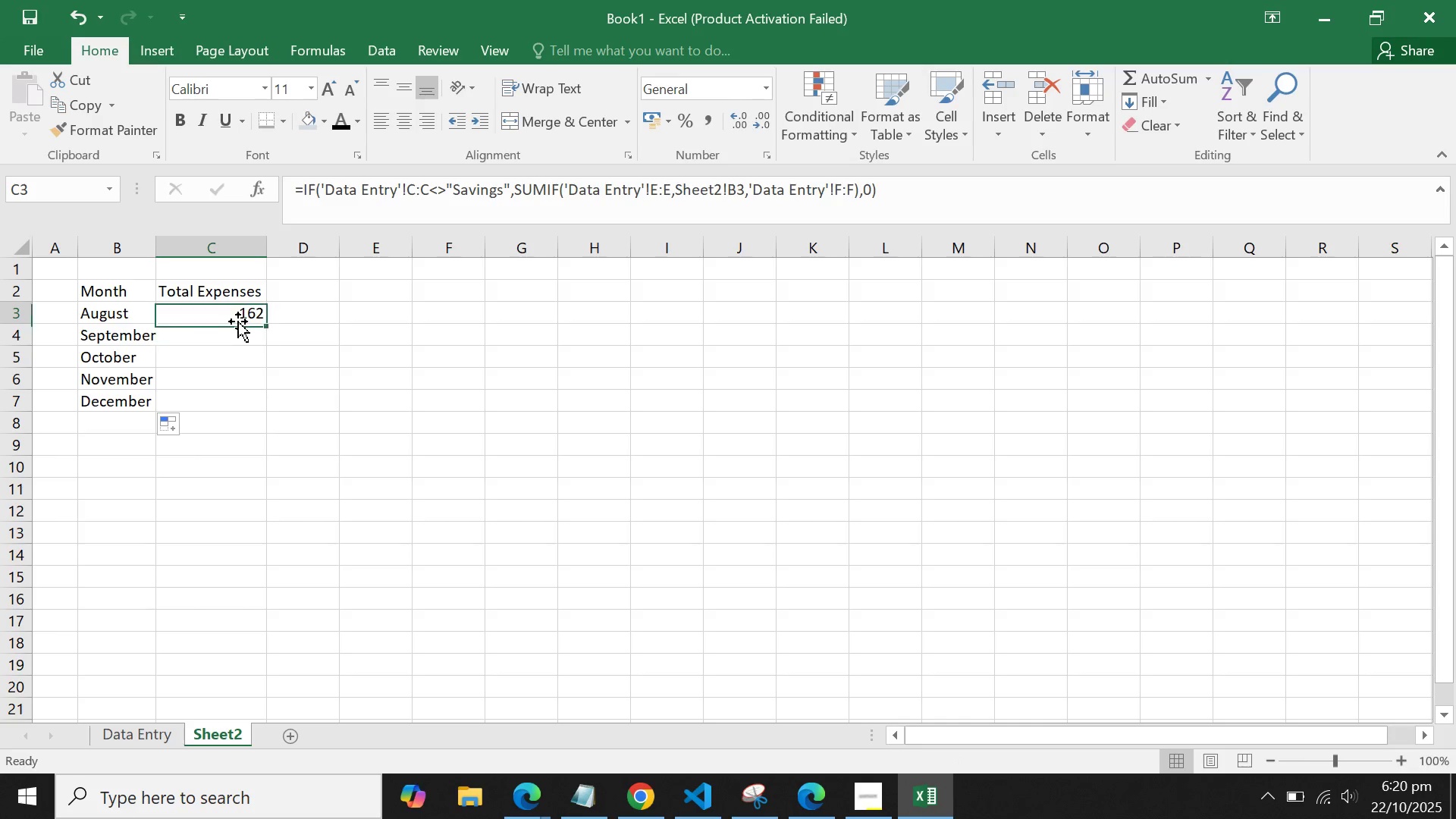 
left_click([238, 322])
 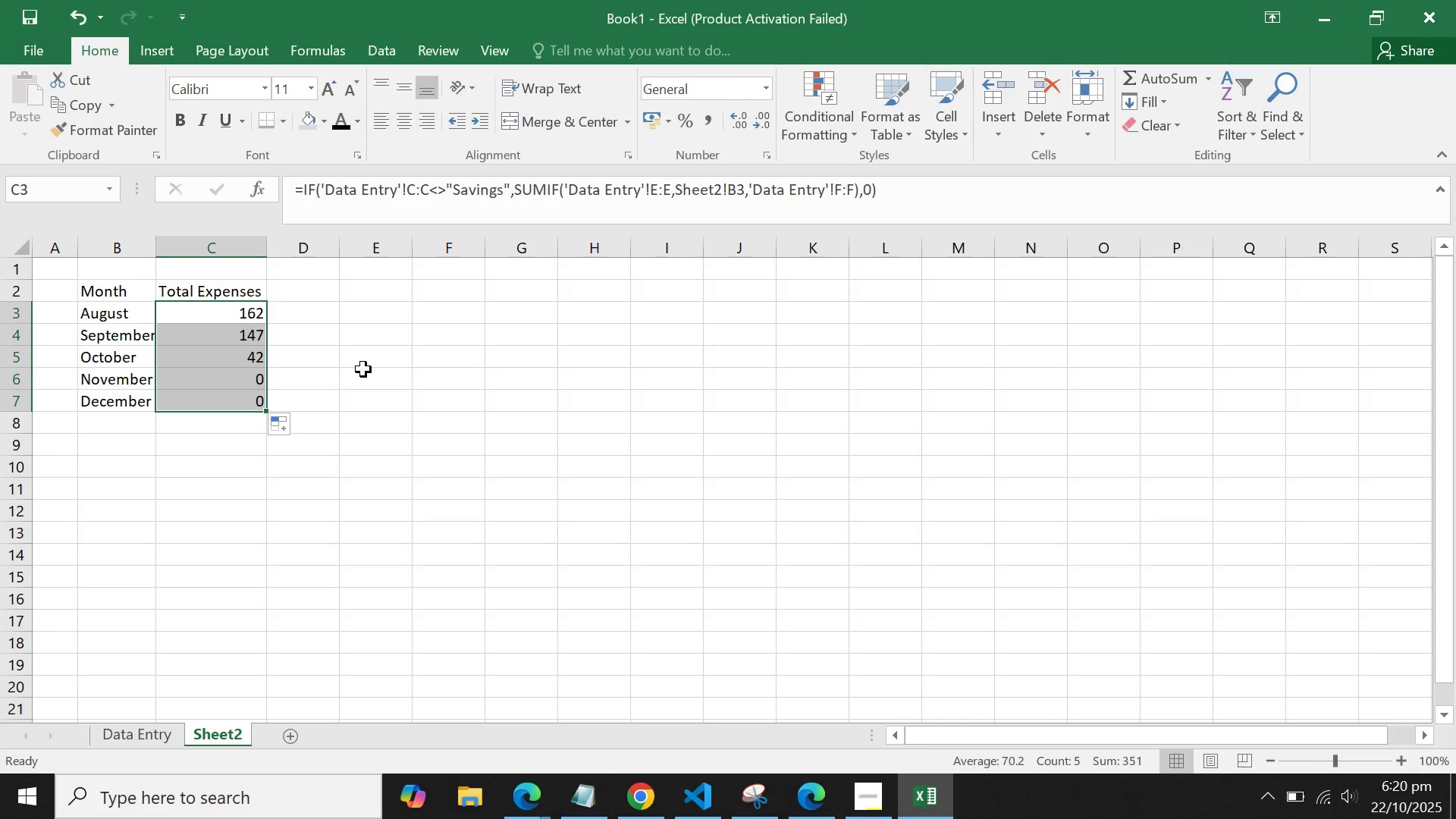 
left_click([363, 369])
 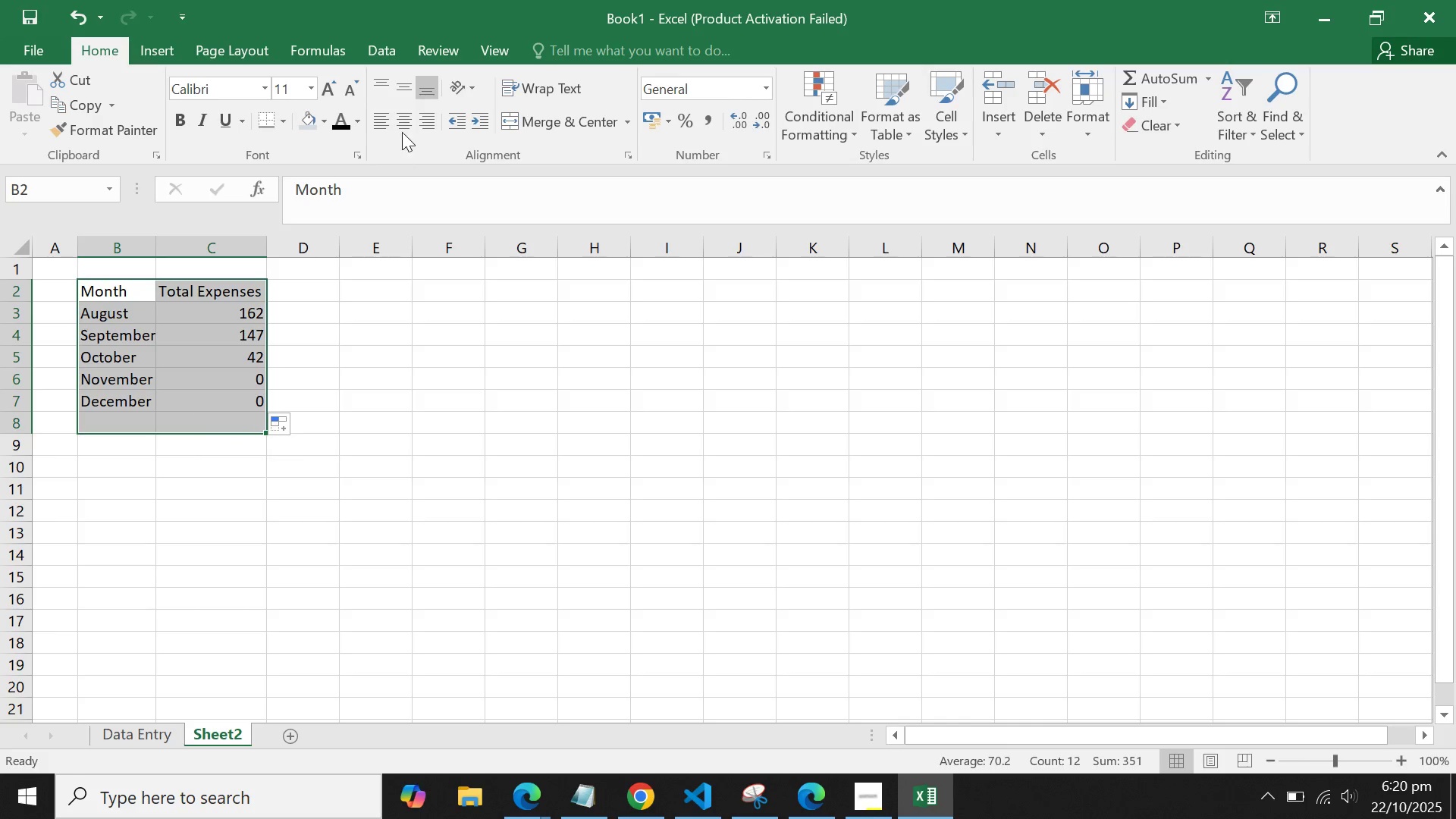 
left_click([405, 128])
 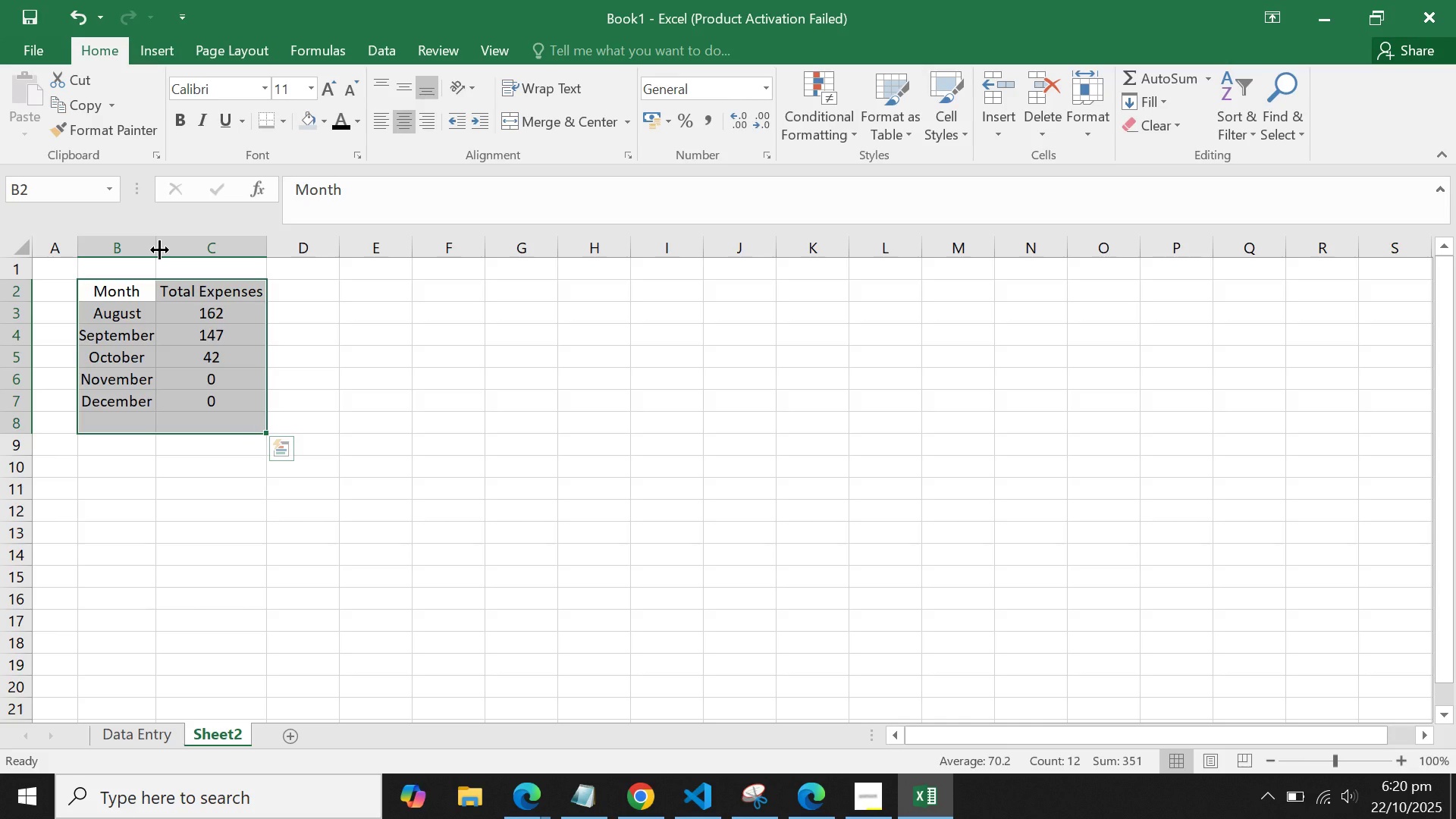 
double_click([159, 249])
 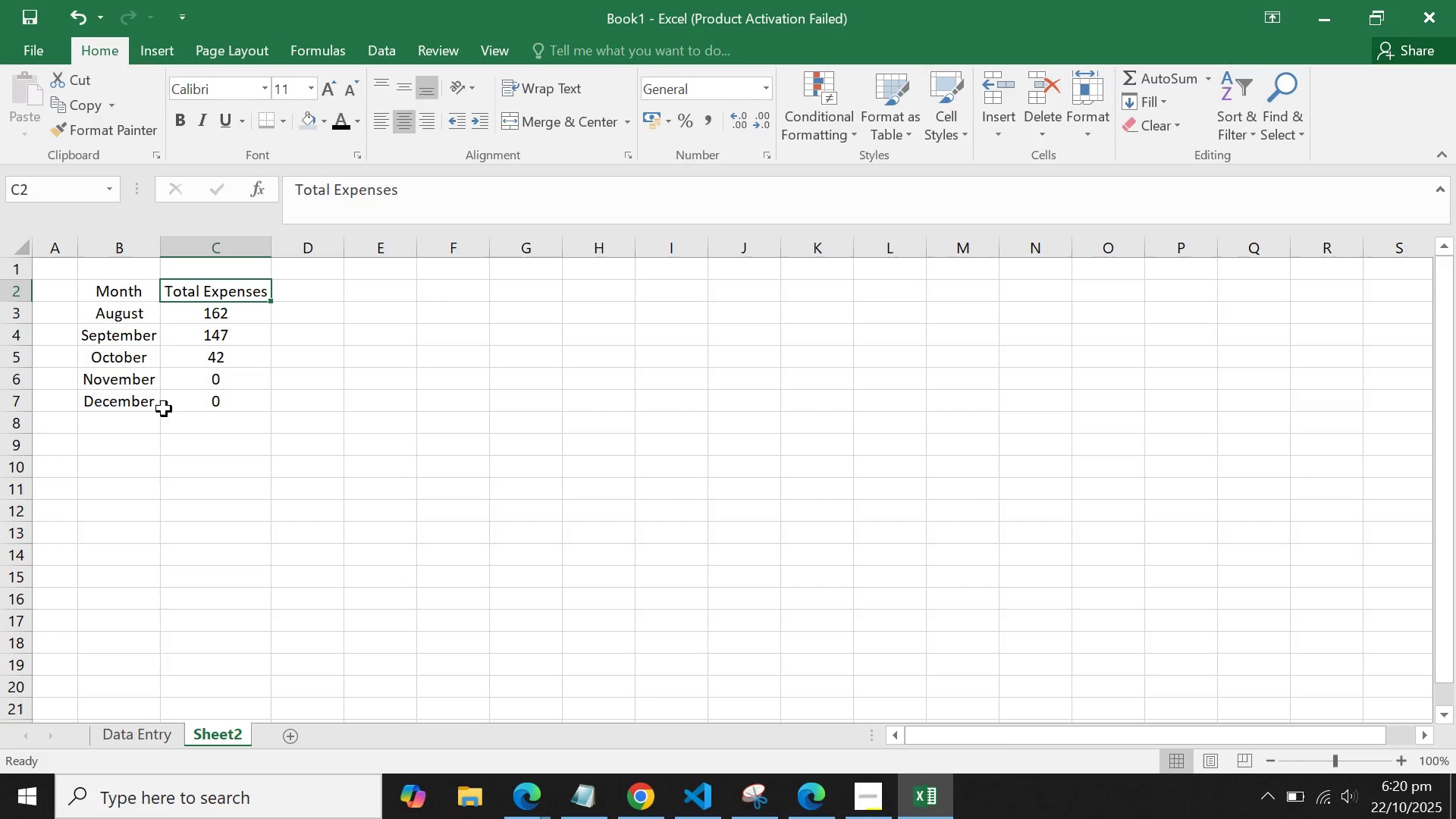 
double_click([152, 416])
 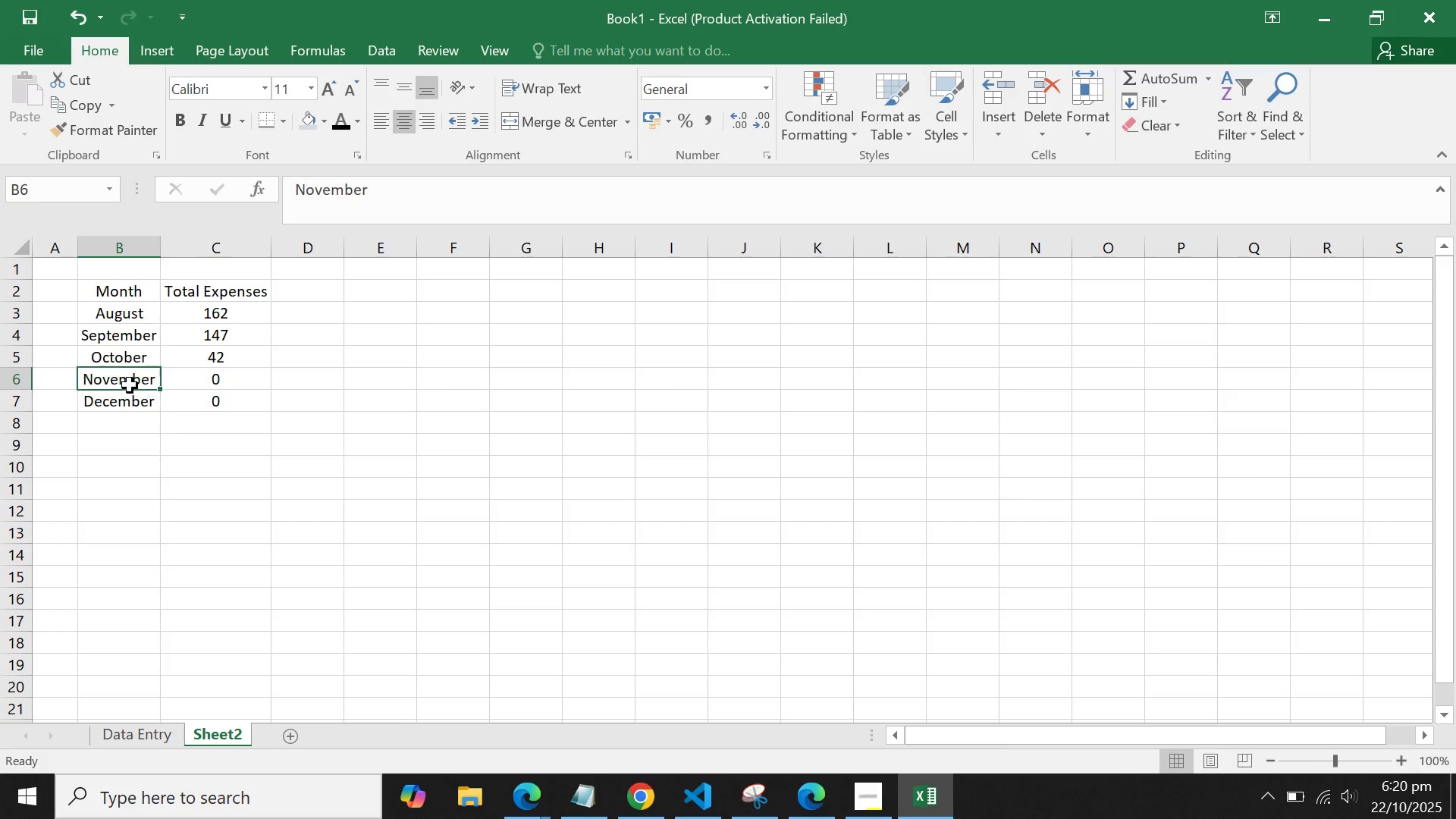 
triple_click([130, 385])
 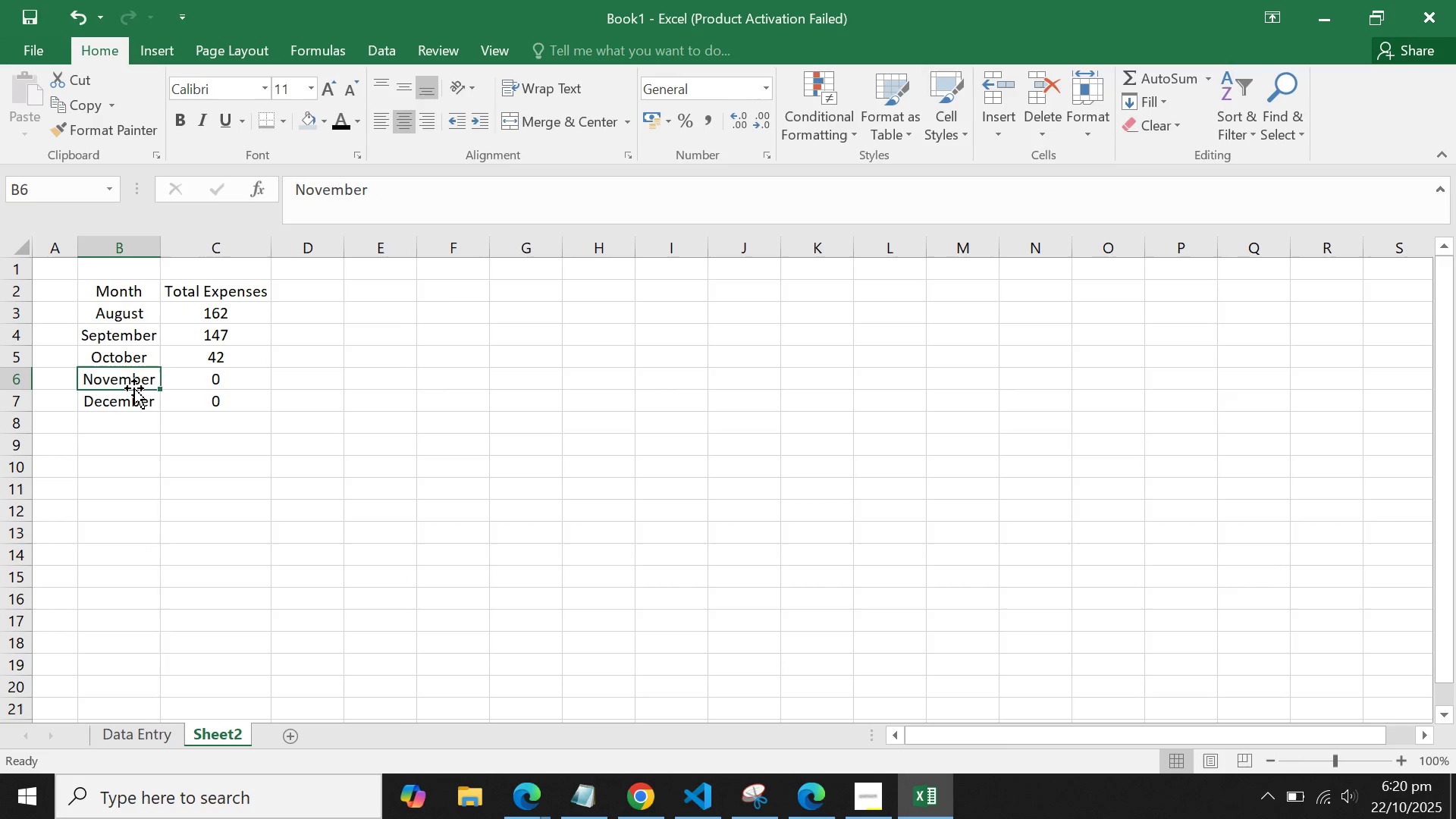 
key(Backspace)
 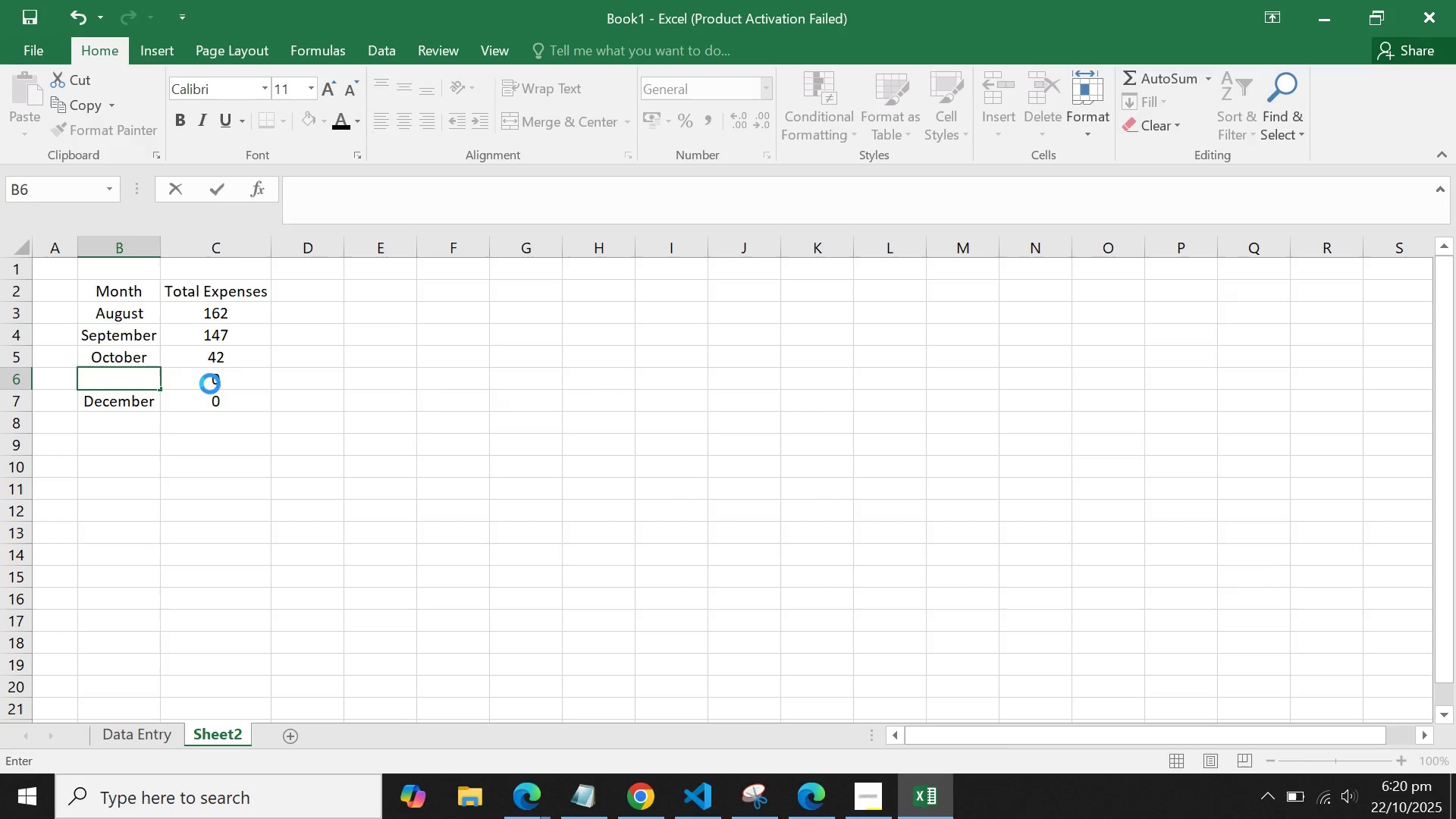 
left_click([210, 384])
 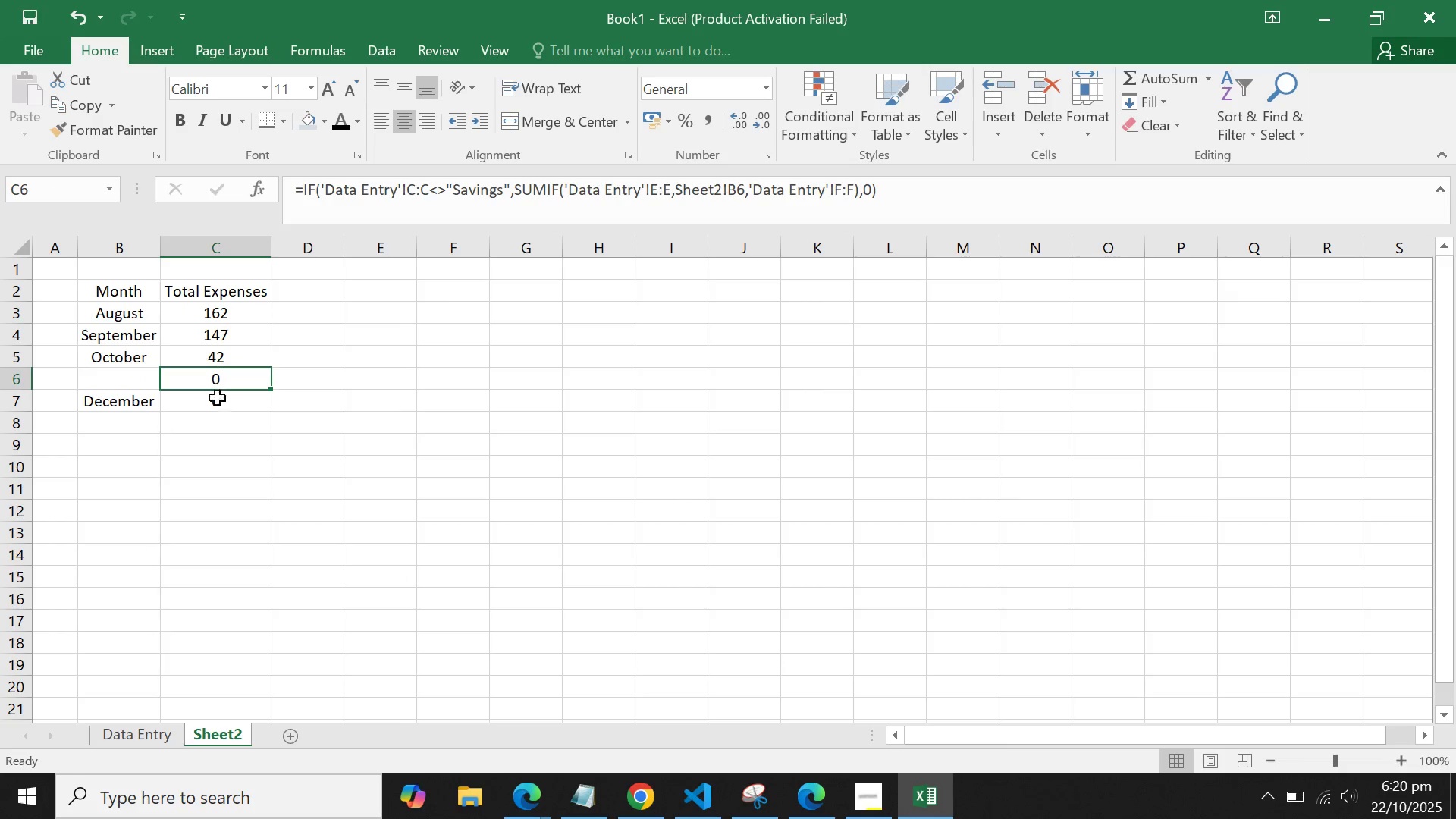 
key(Backspace)
 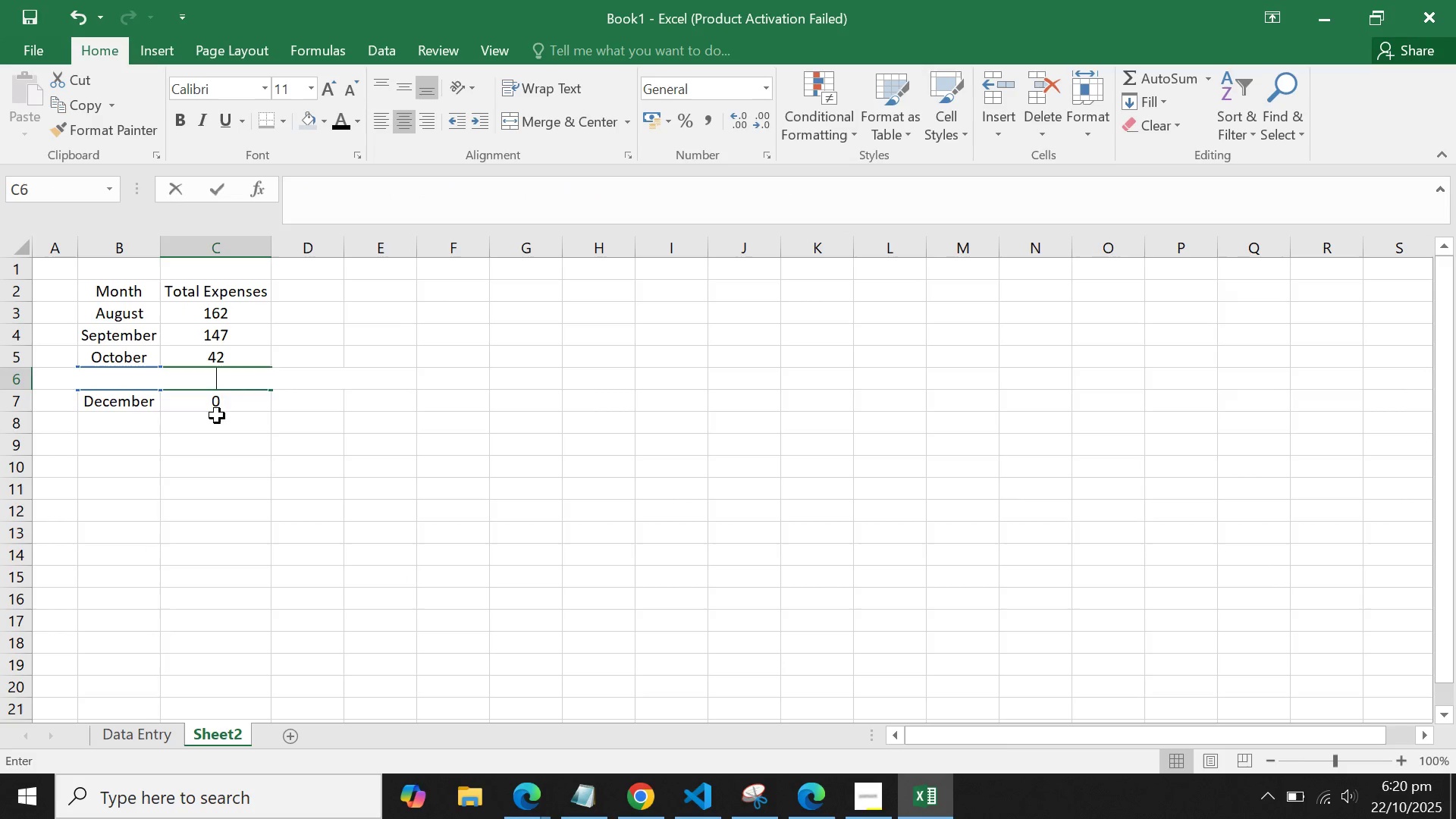 
left_click([217, 416])
 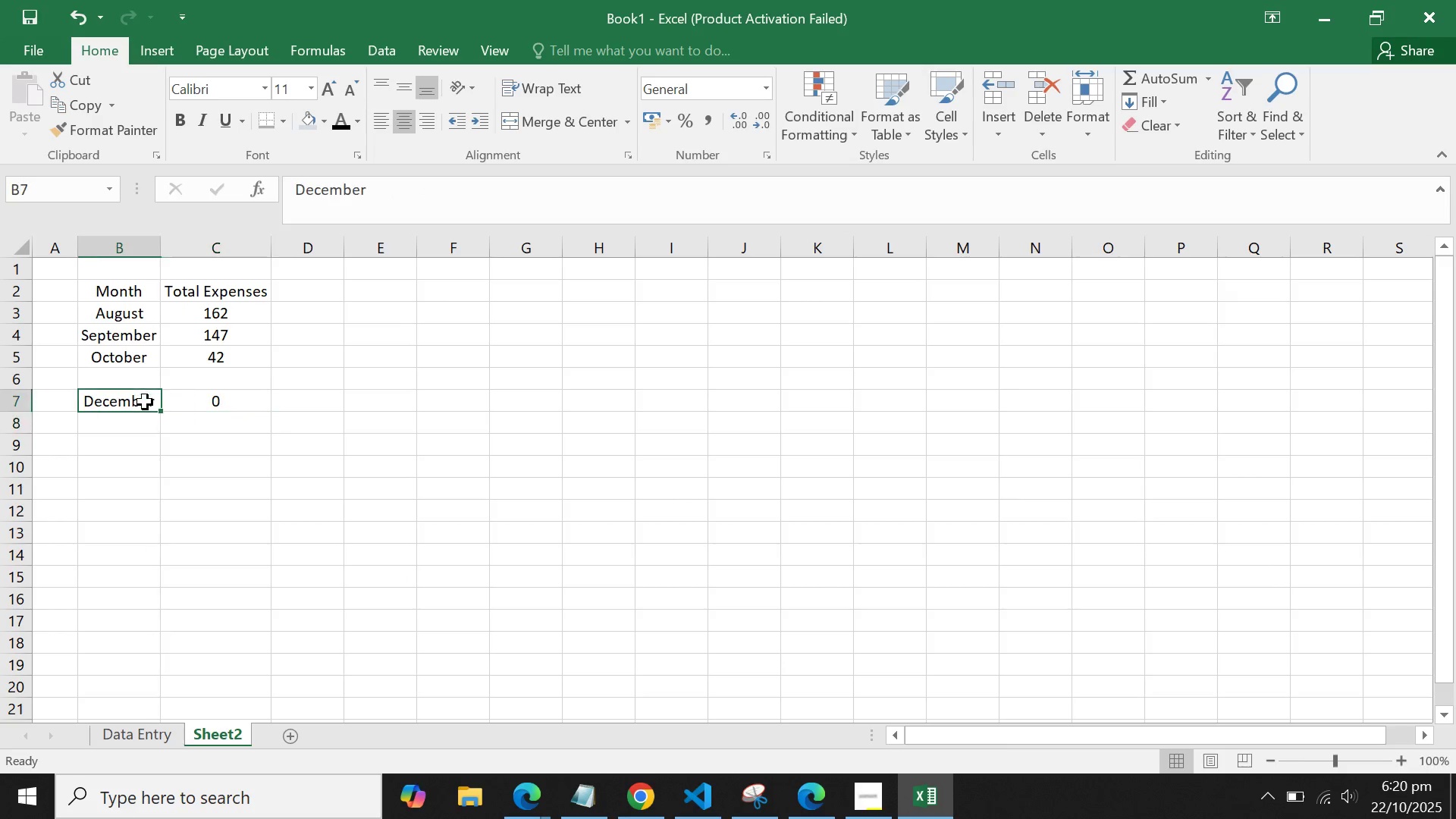 
left_click([146, 403])
 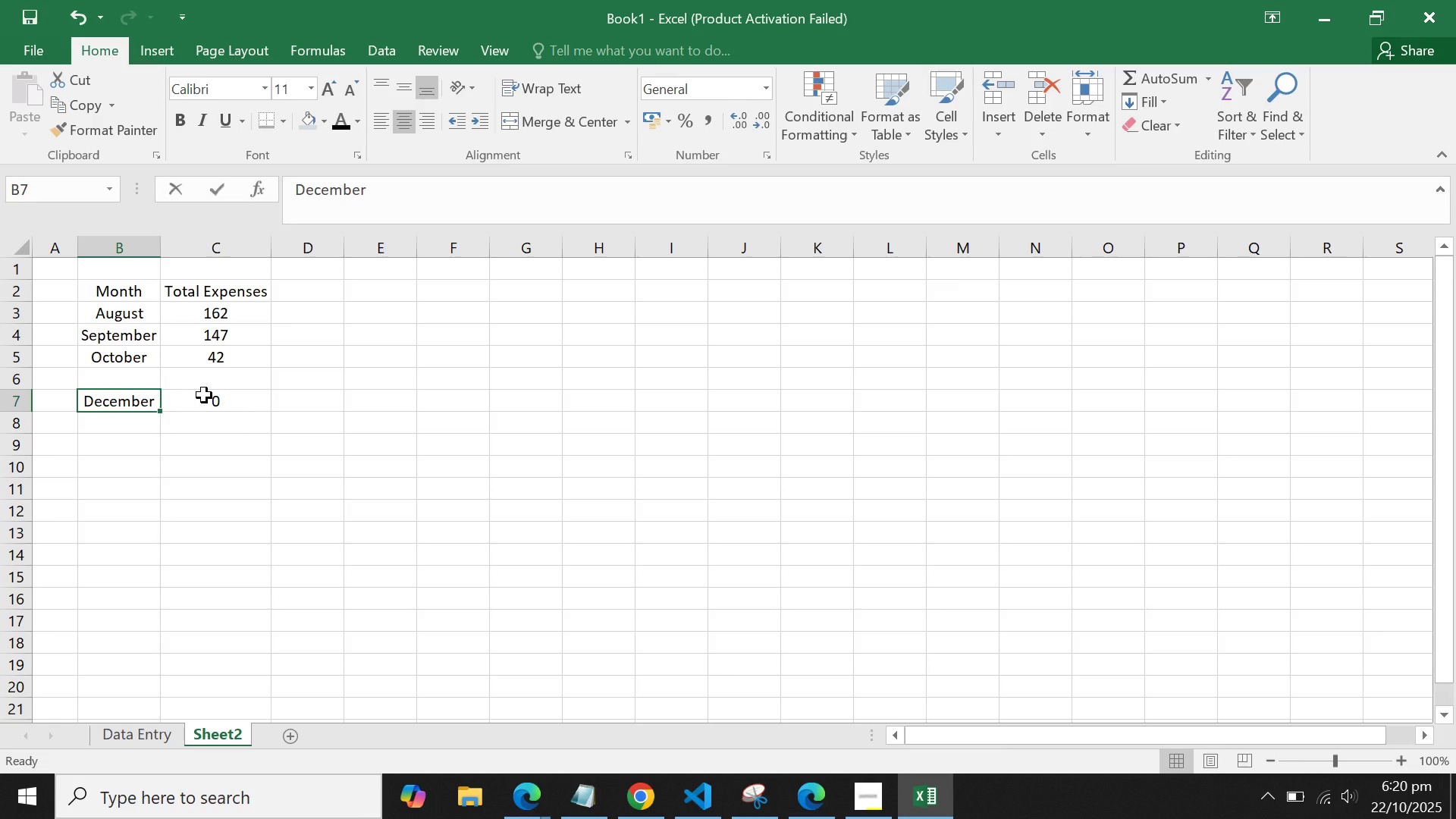 
key(Backspace)
 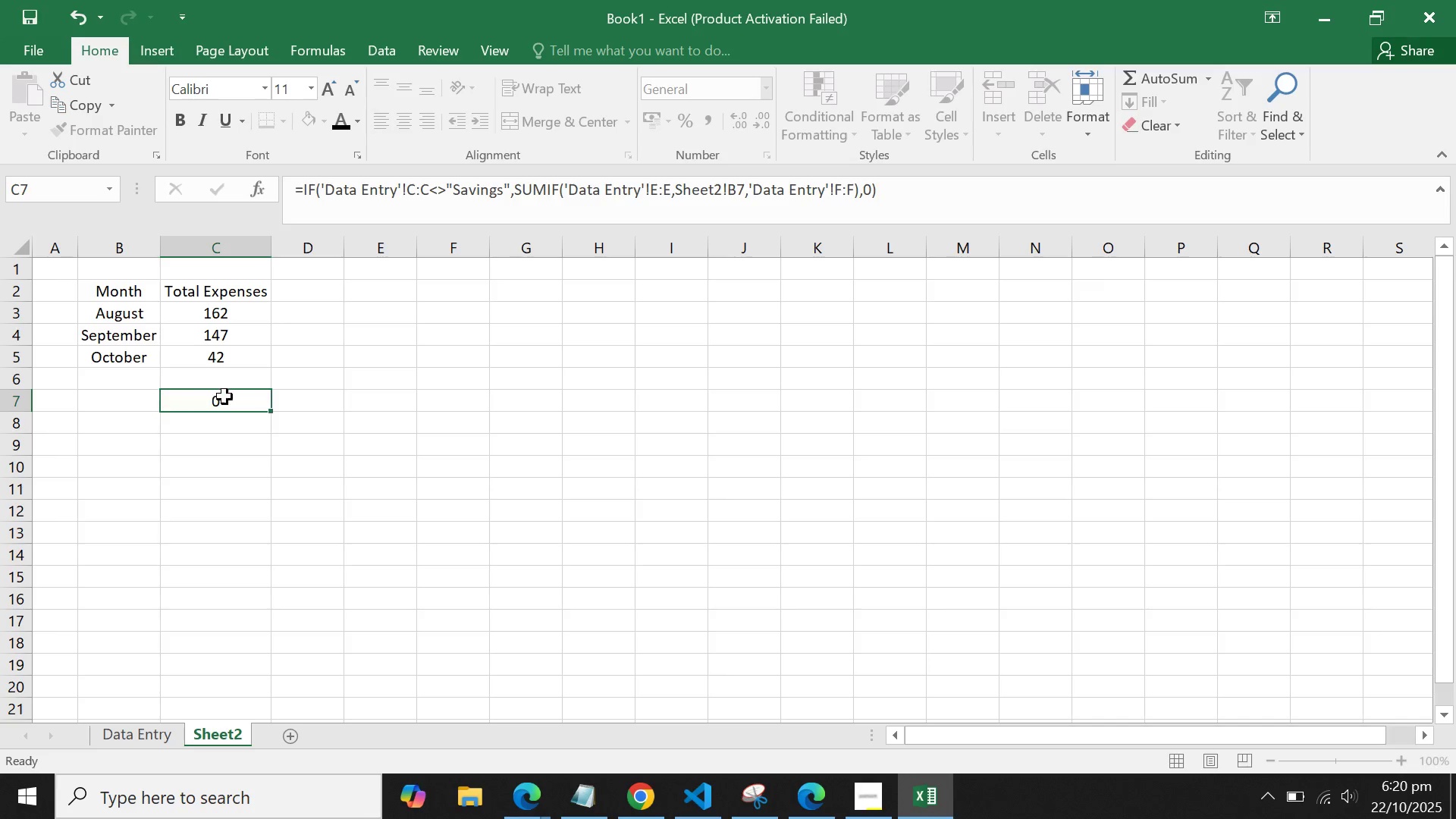 
key(Backspace)
 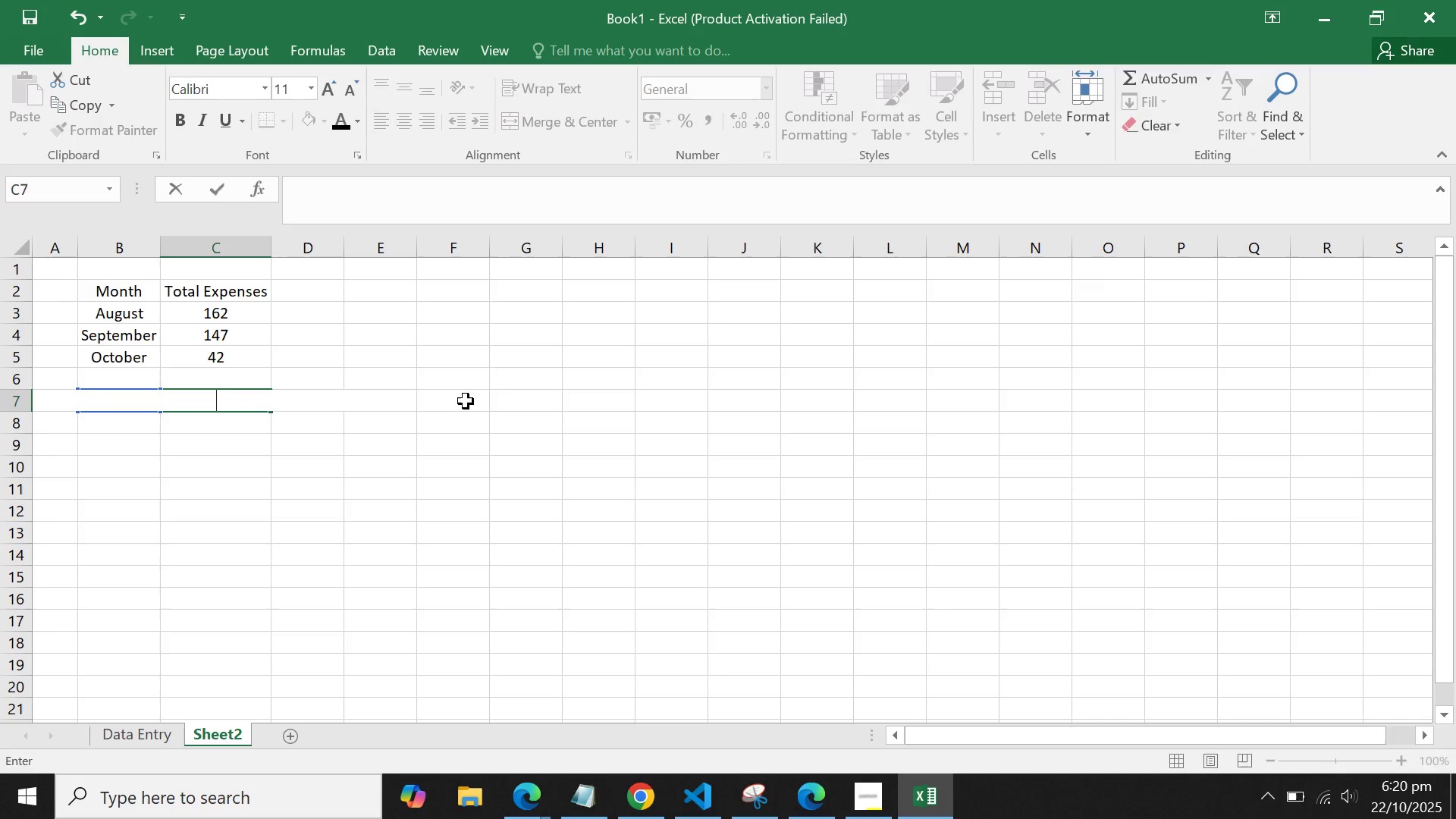 
left_click([466, 401])